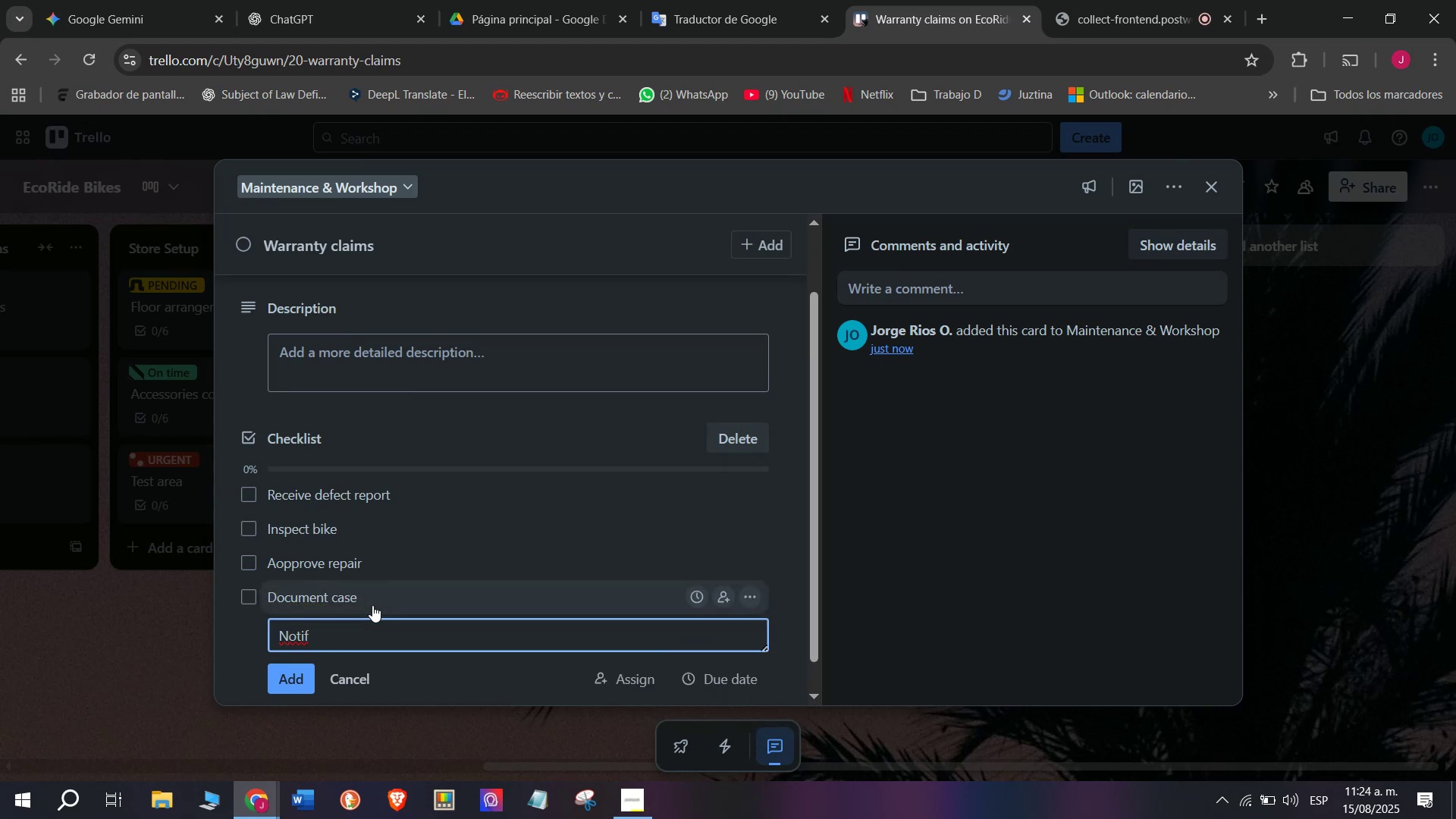 
type(y customer)
 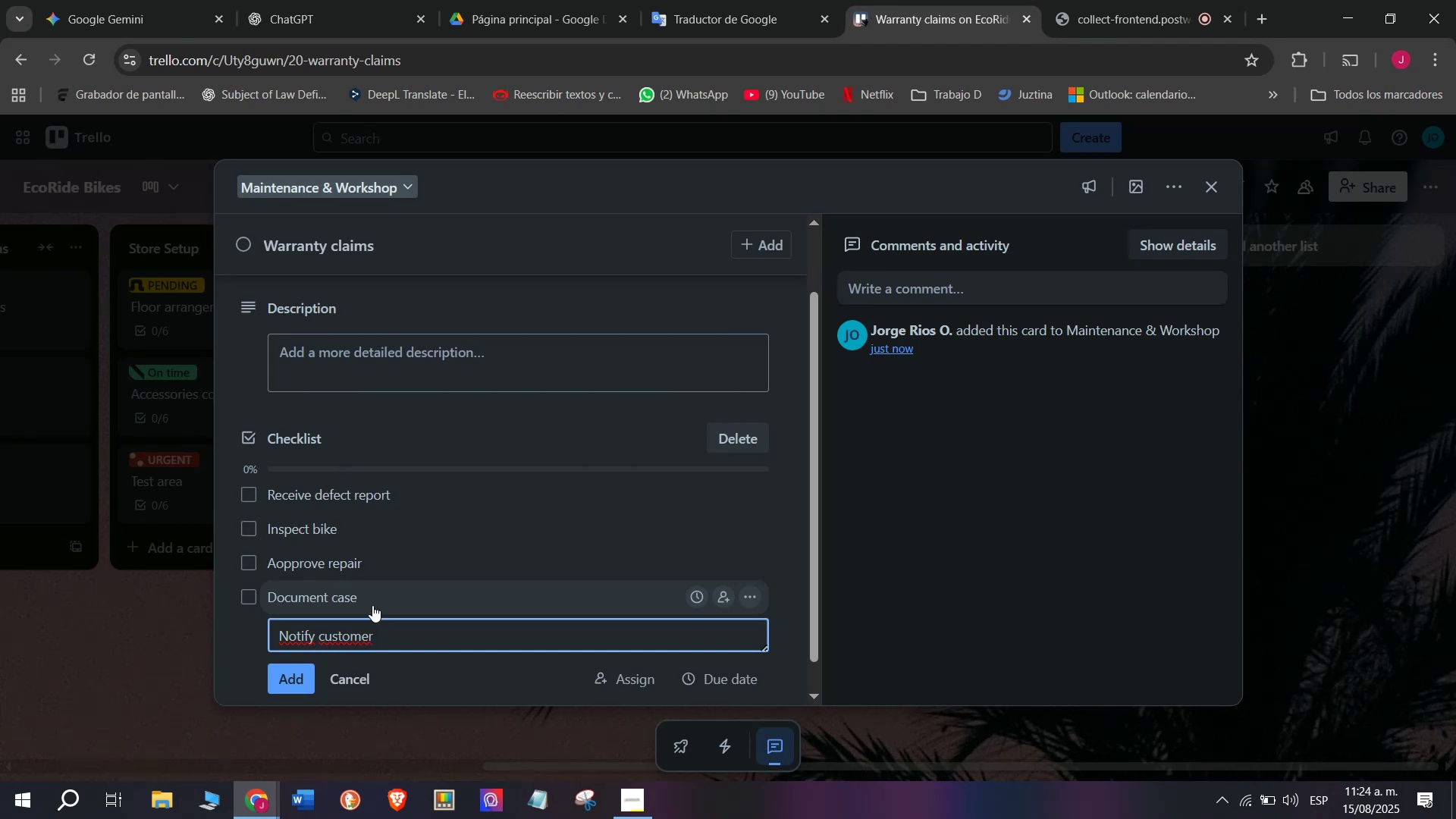 
key(Enter)
 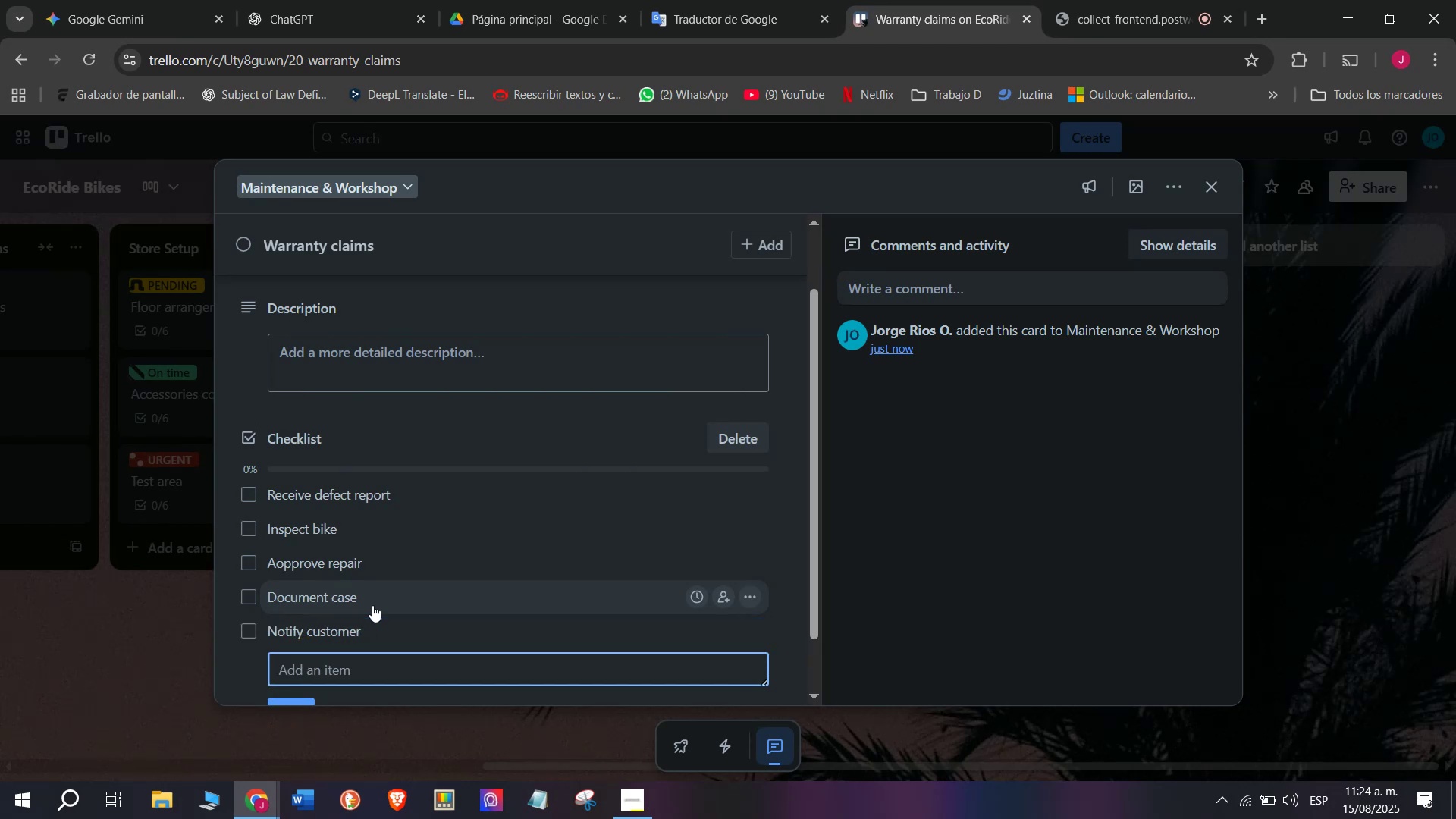 
type(Close tickets)
key(Backspace)
 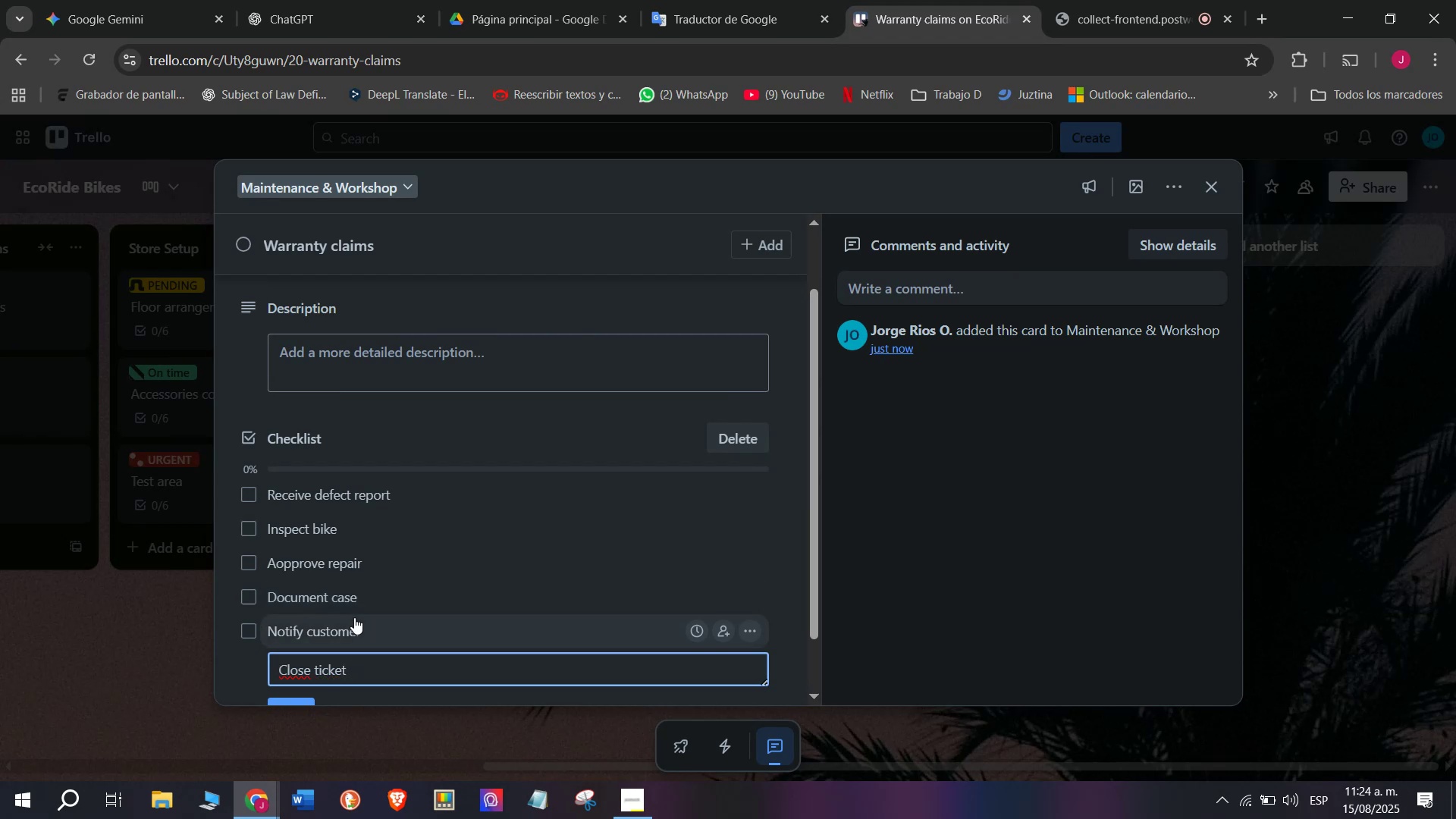 
scroll: coordinate [347, 616], scroll_direction: down, amount: 3.0
 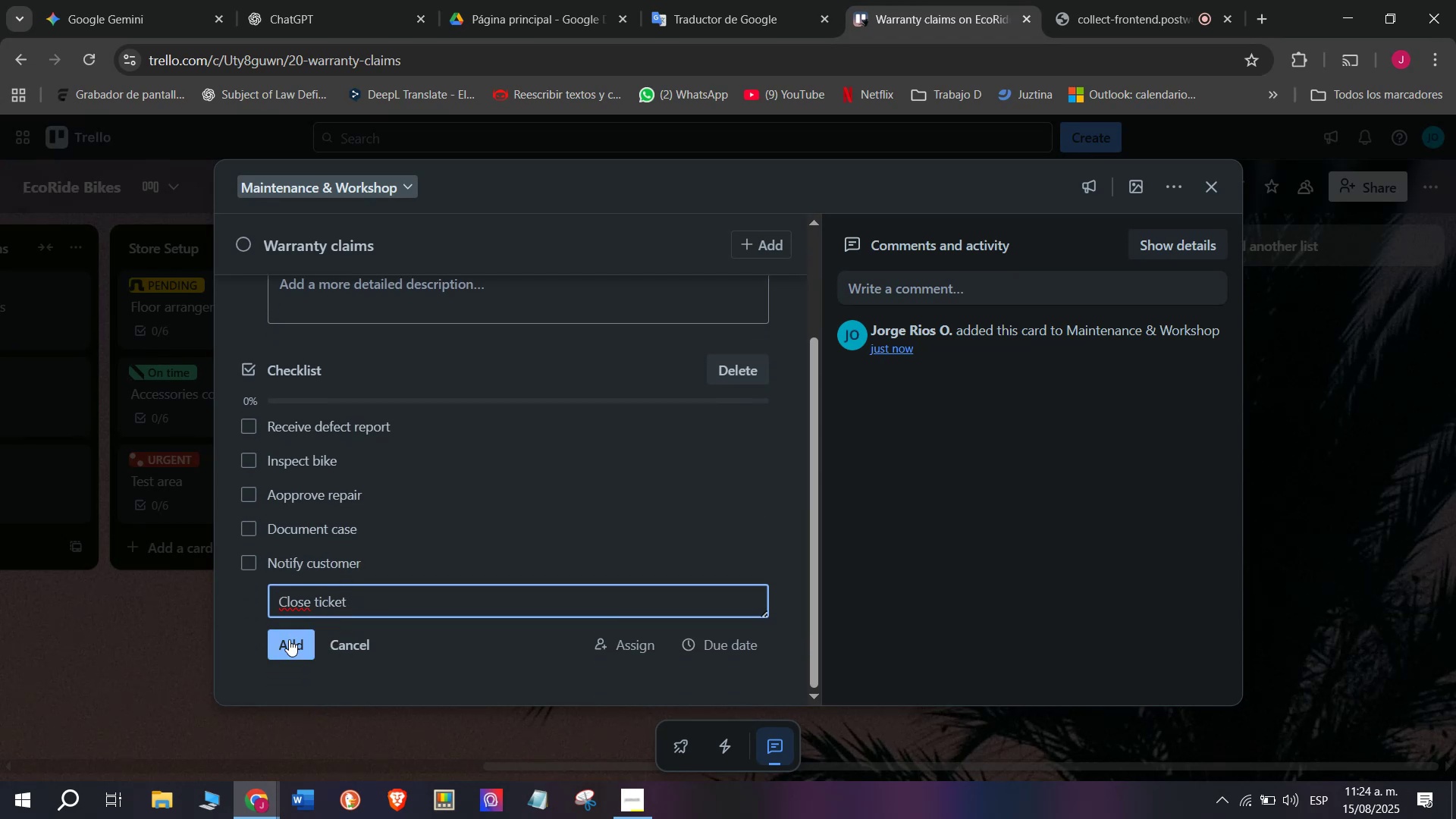 
left_click([289, 639])
 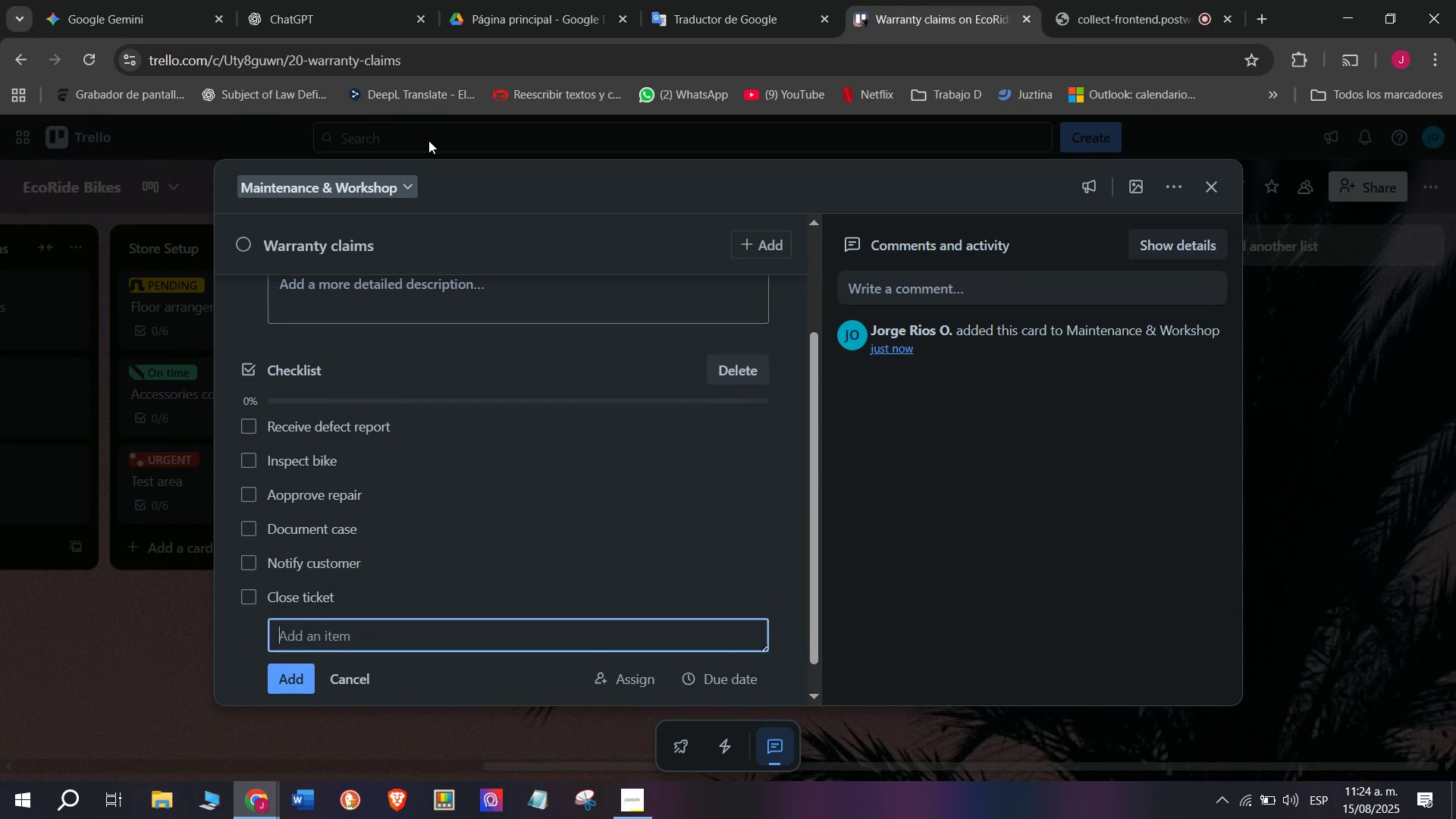 
scroll: coordinate [421, 396], scroll_direction: up, amount: 5.0
 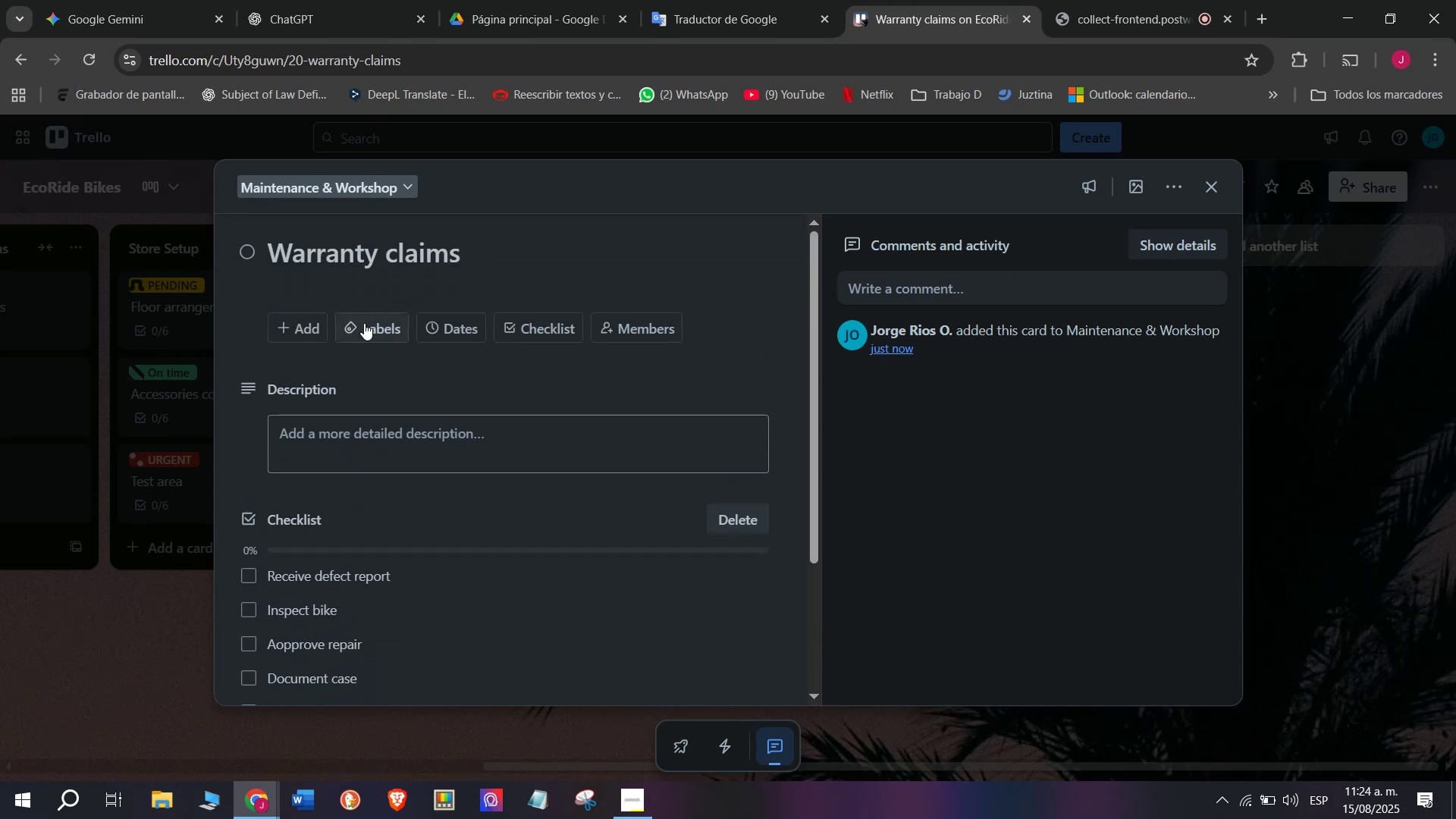 
left_click([384, 328])
 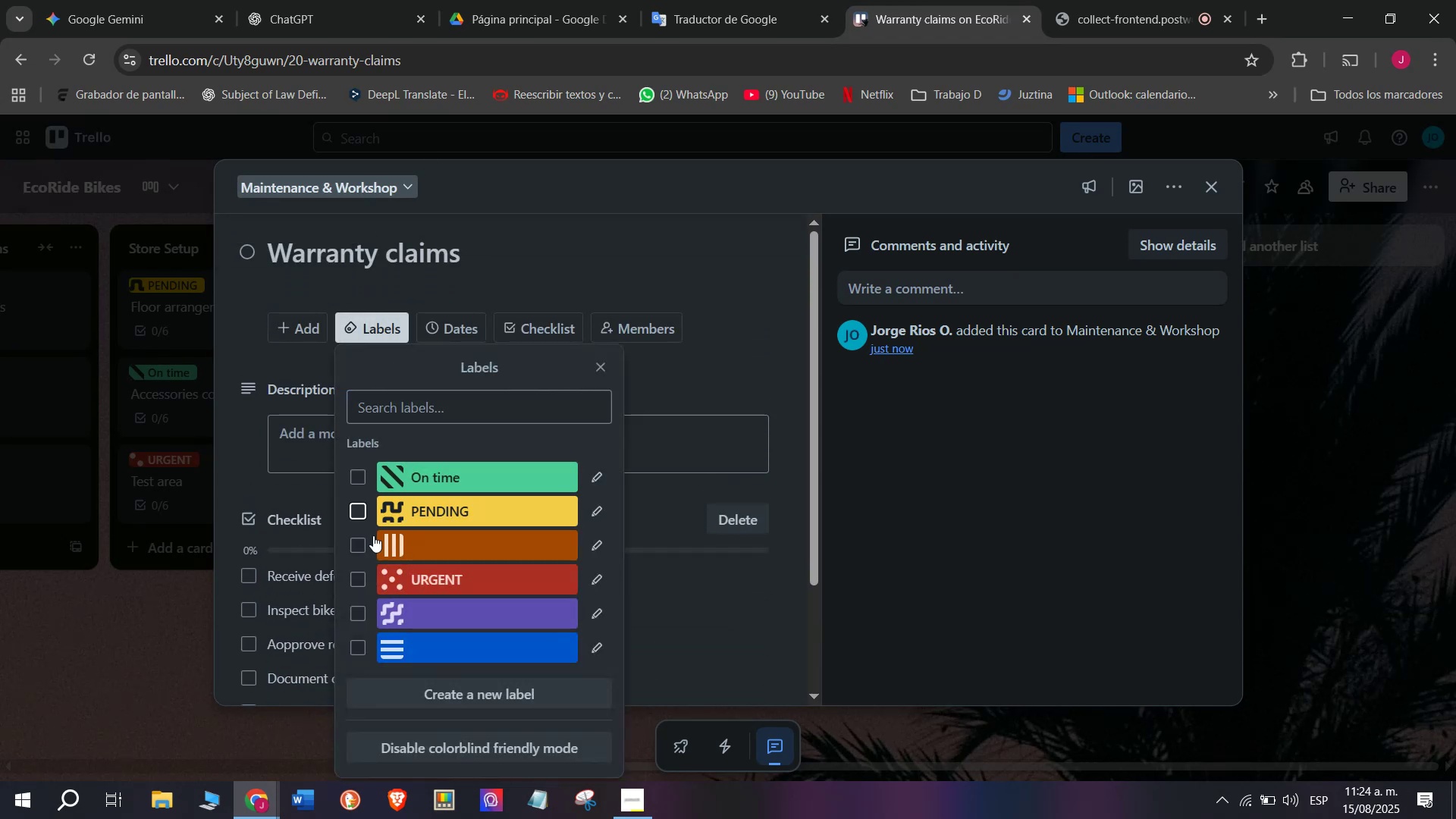 
double_click([133, 674])
 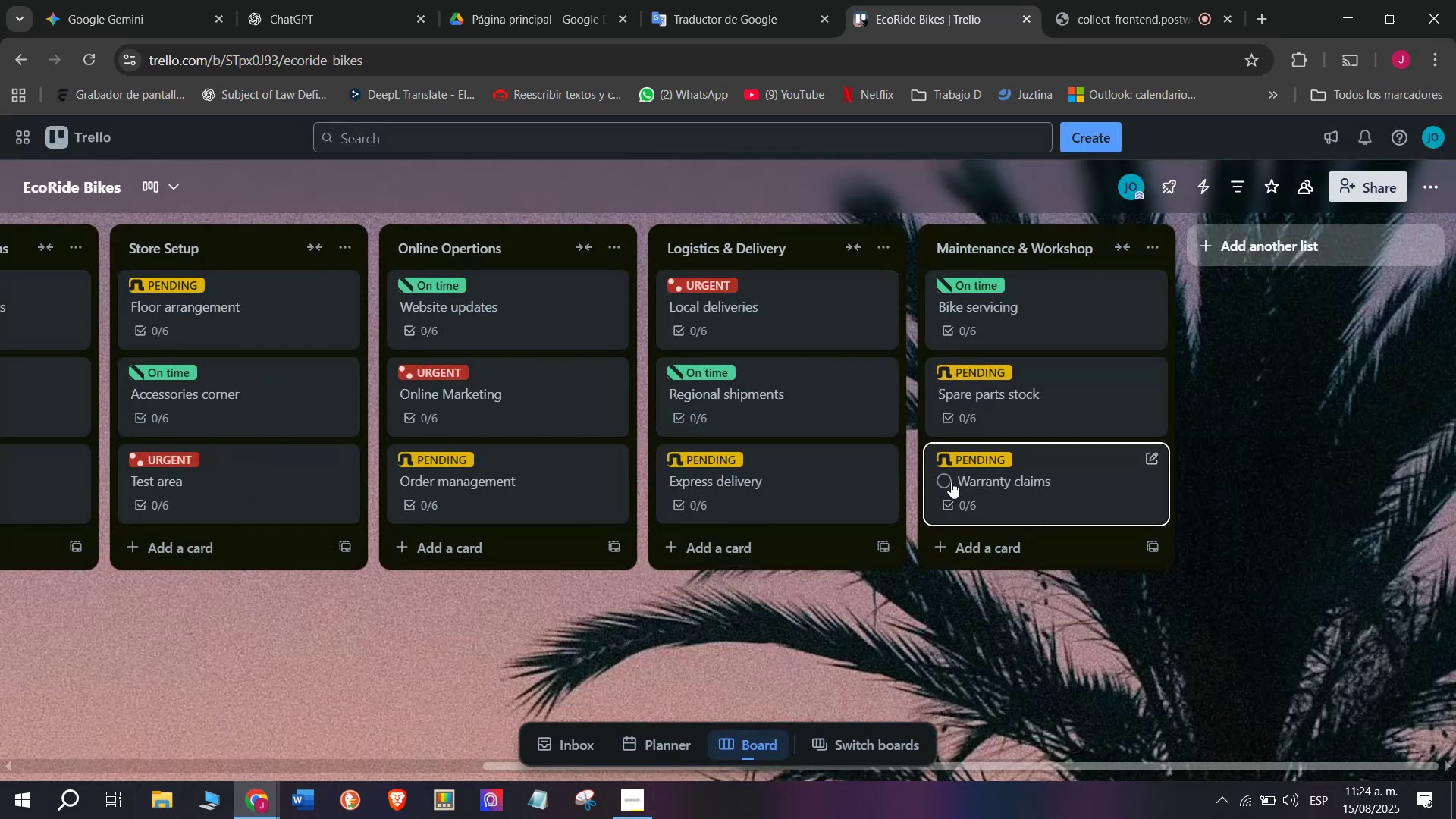 
left_click([991, 460])
 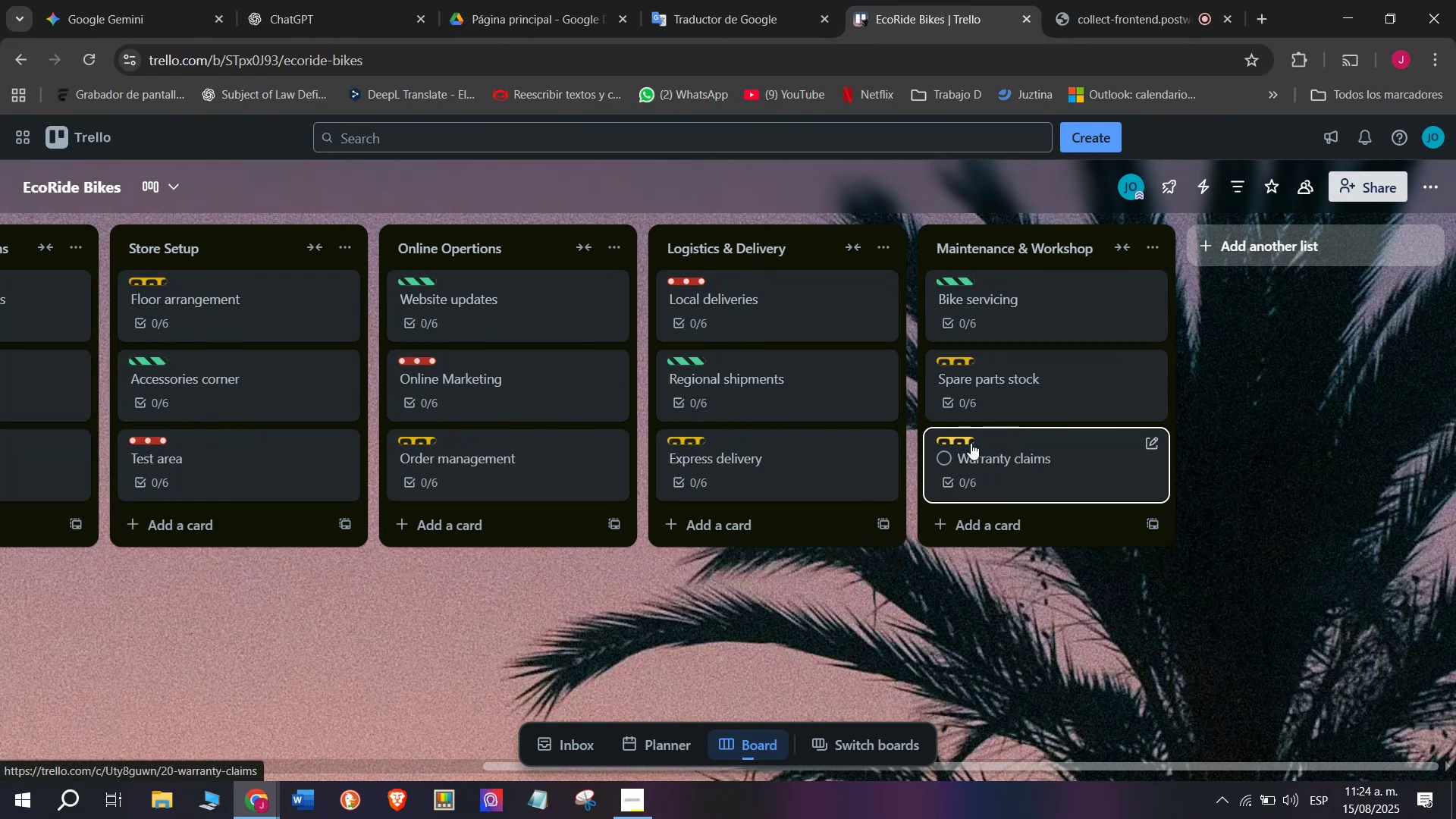 
left_click([971, 444])
 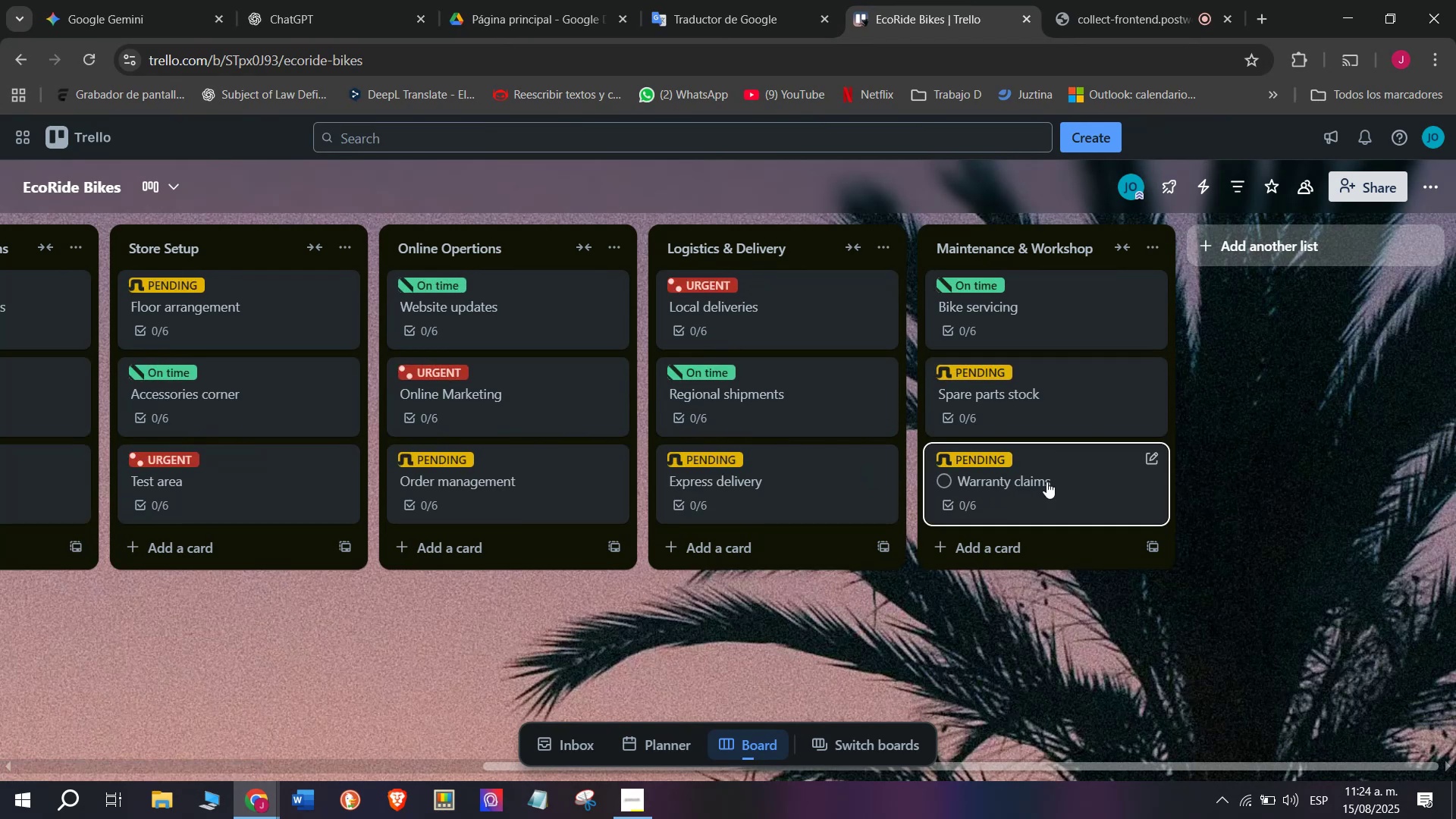 
left_click([1075, 488])
 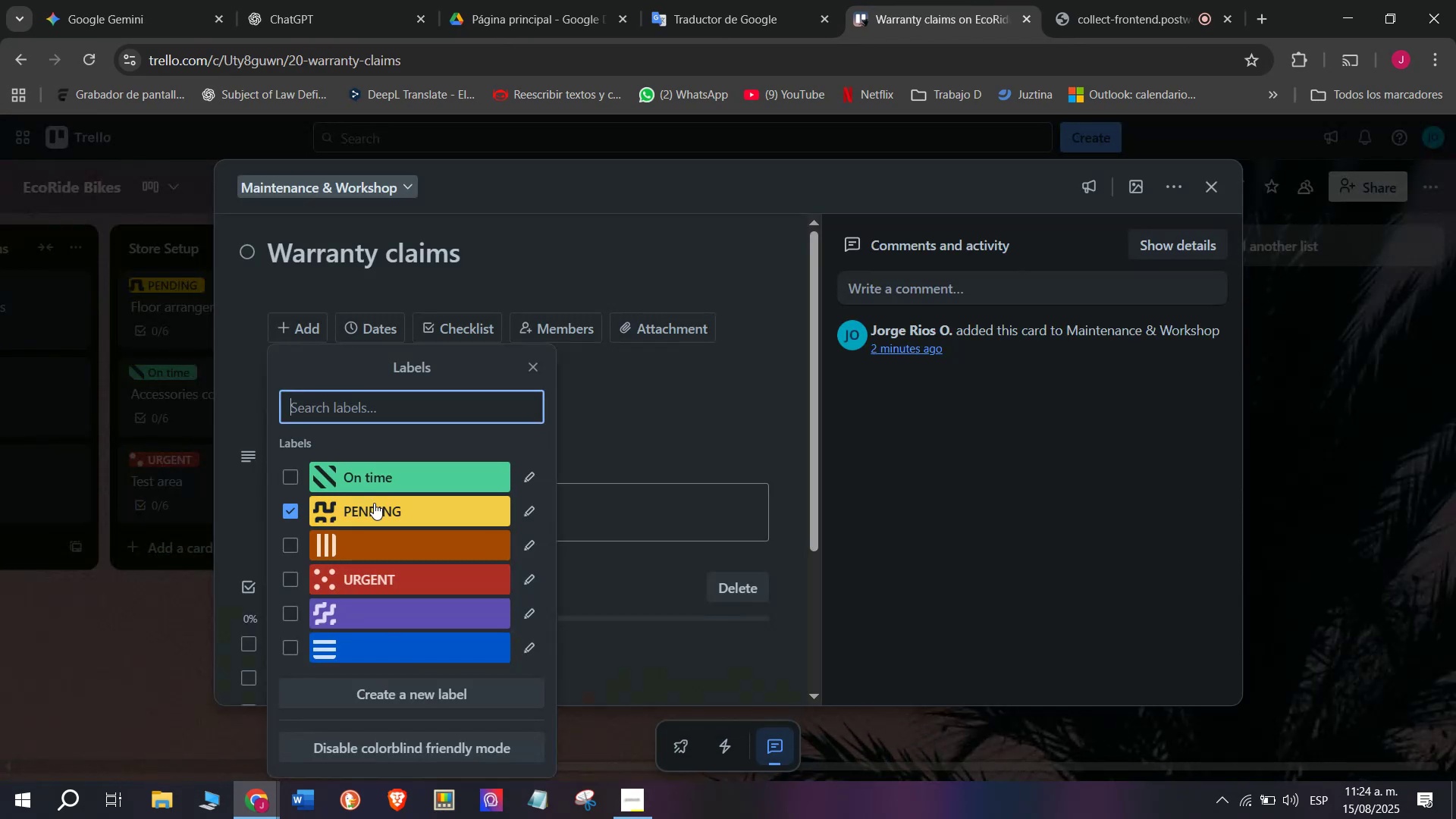 
left_click([385, 560])
 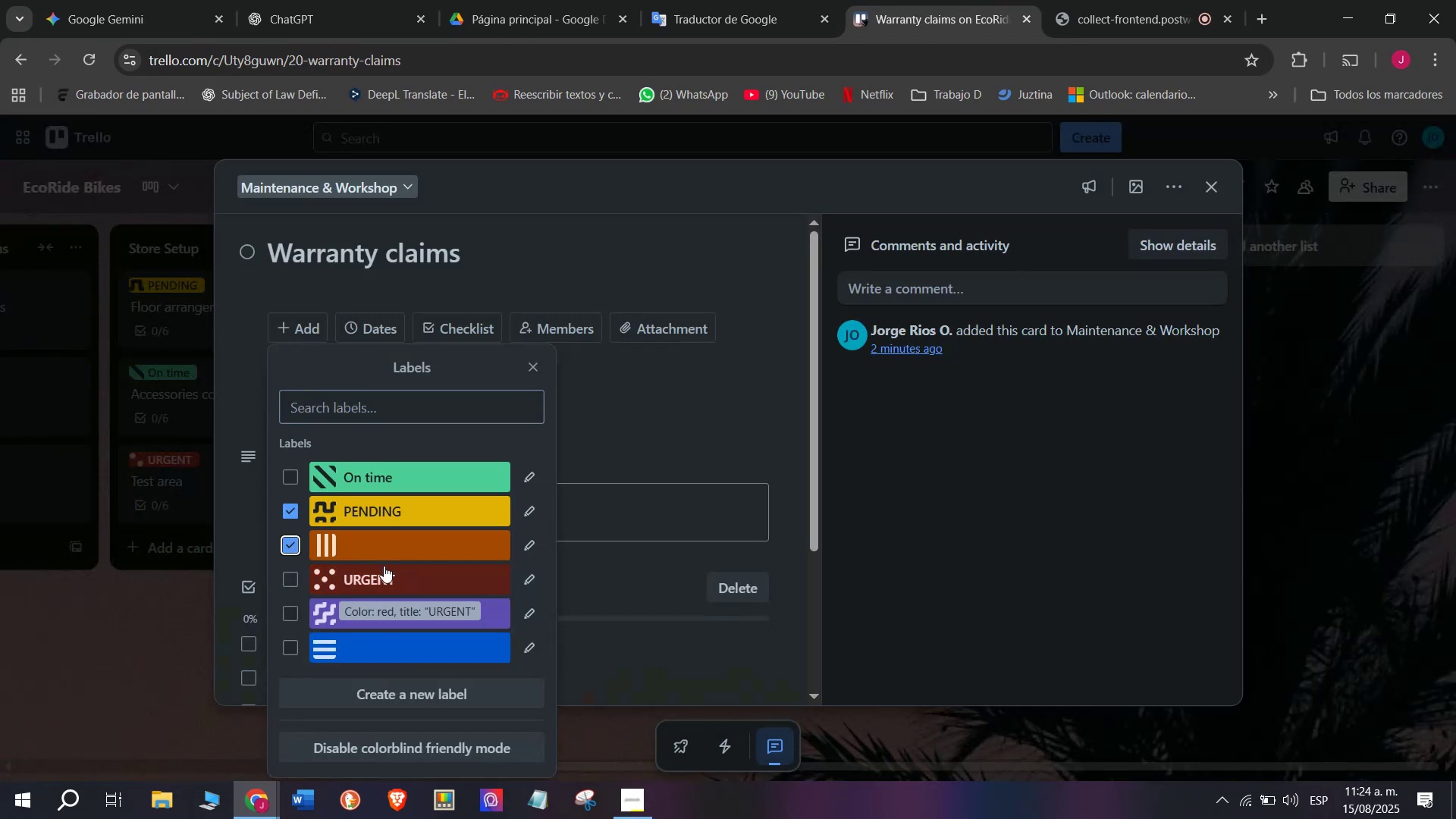 
left_click([384, 565])
 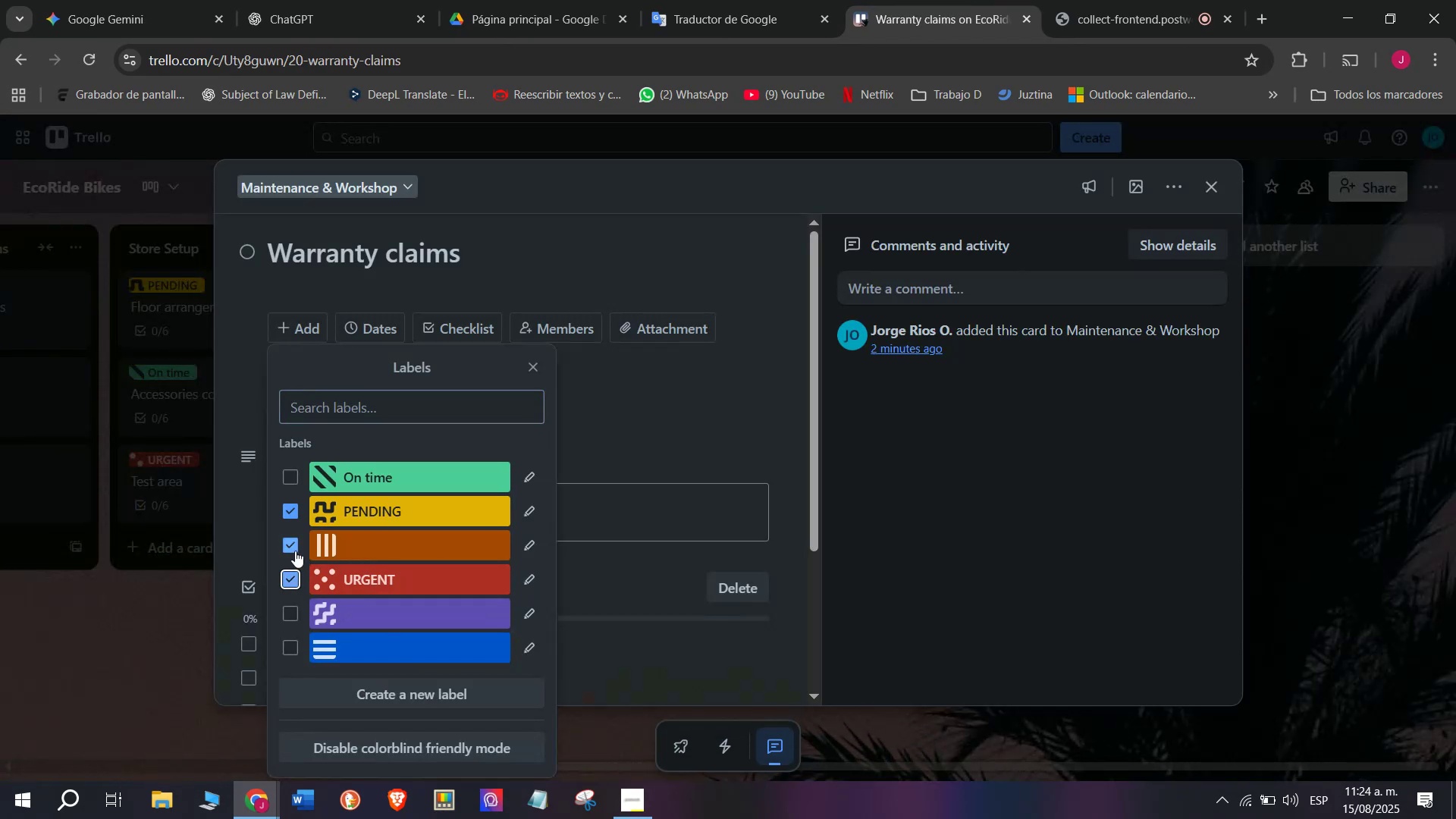 
left_click([290, 542])
 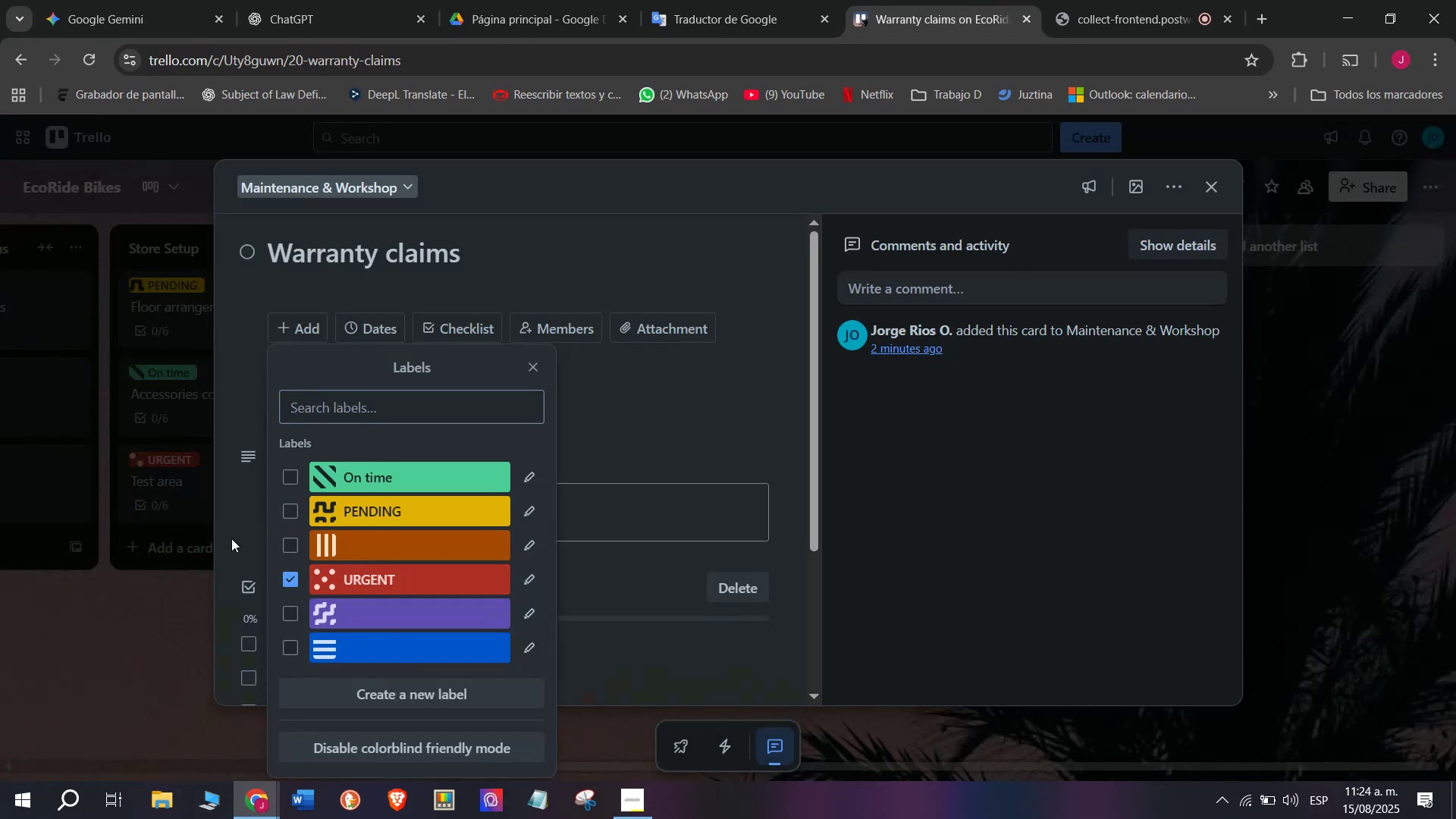 
double_click([137, 606])
 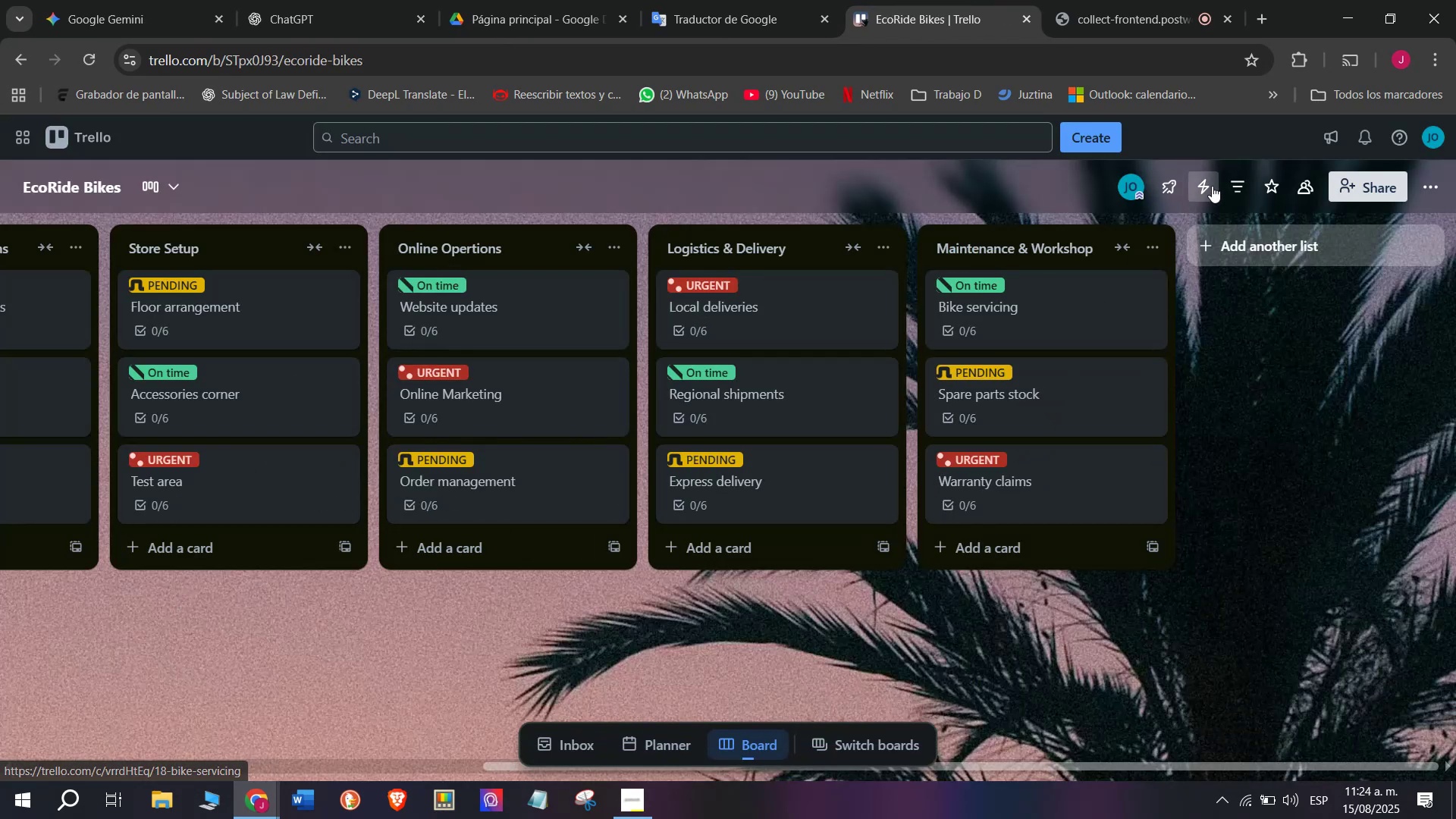 
left_click([1127, 0])
 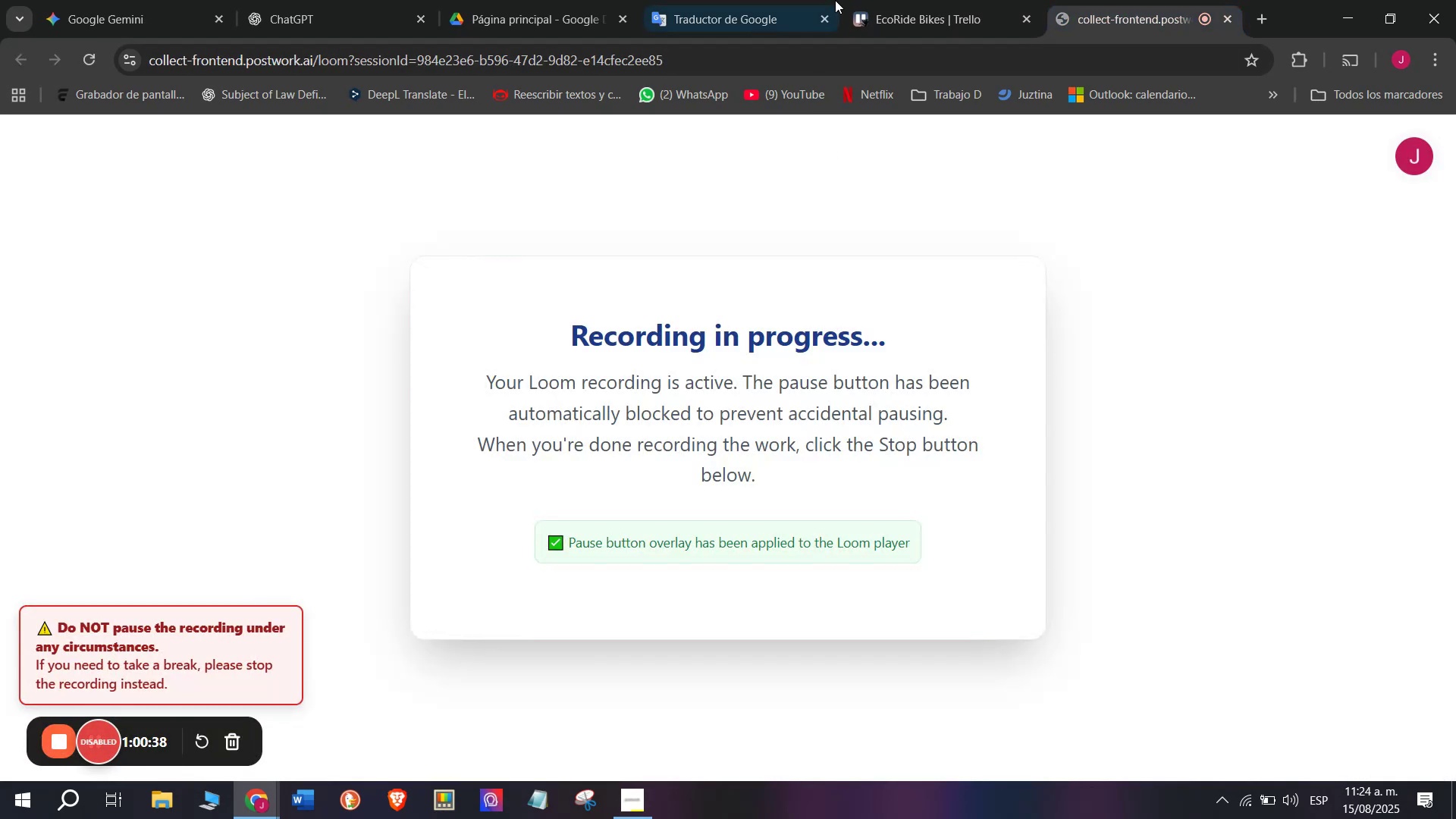 
left_click([930, 0])
 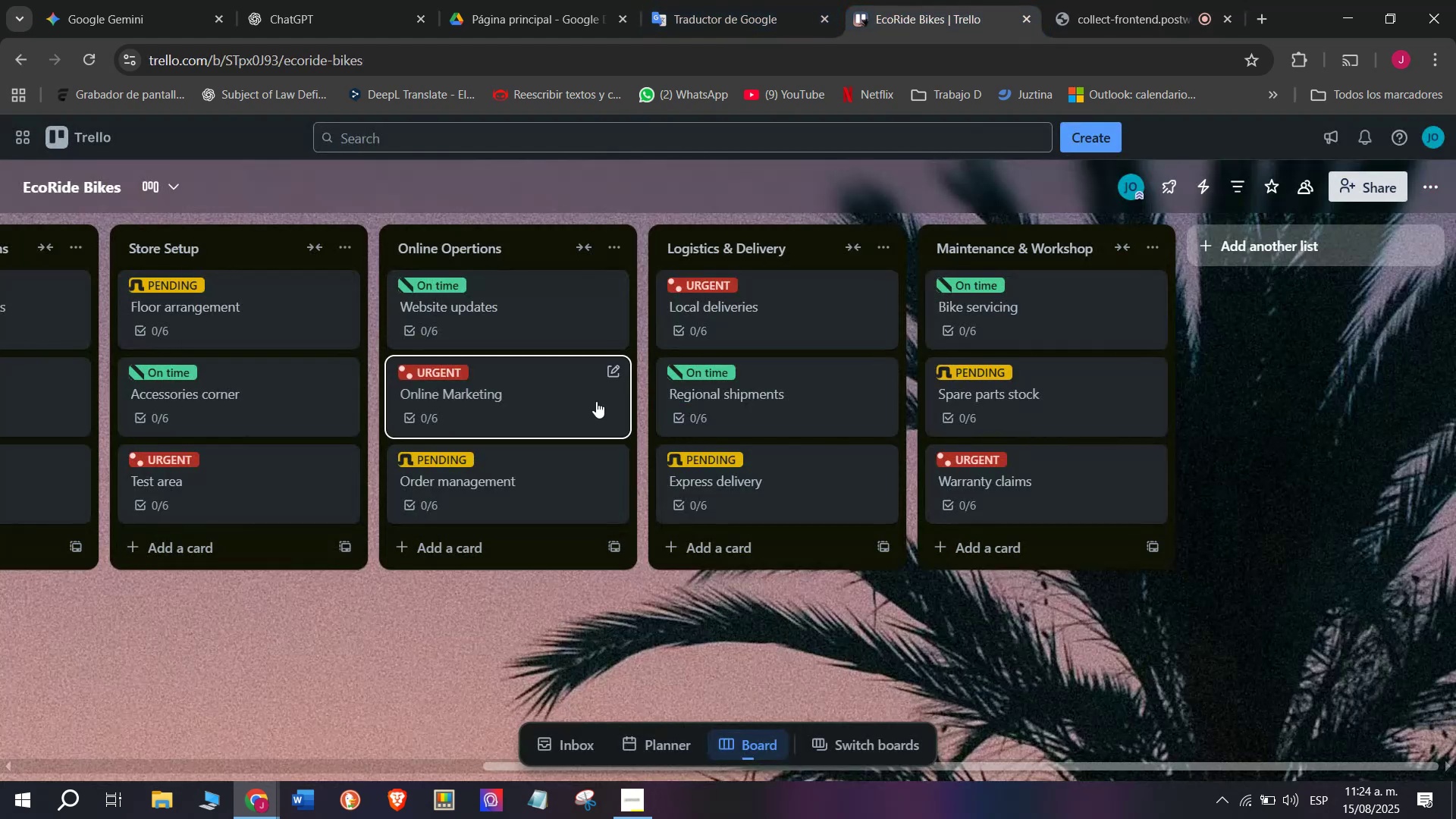 
scroll: coordinate [305, 322], scroll_direction: up, amount: 1.0
 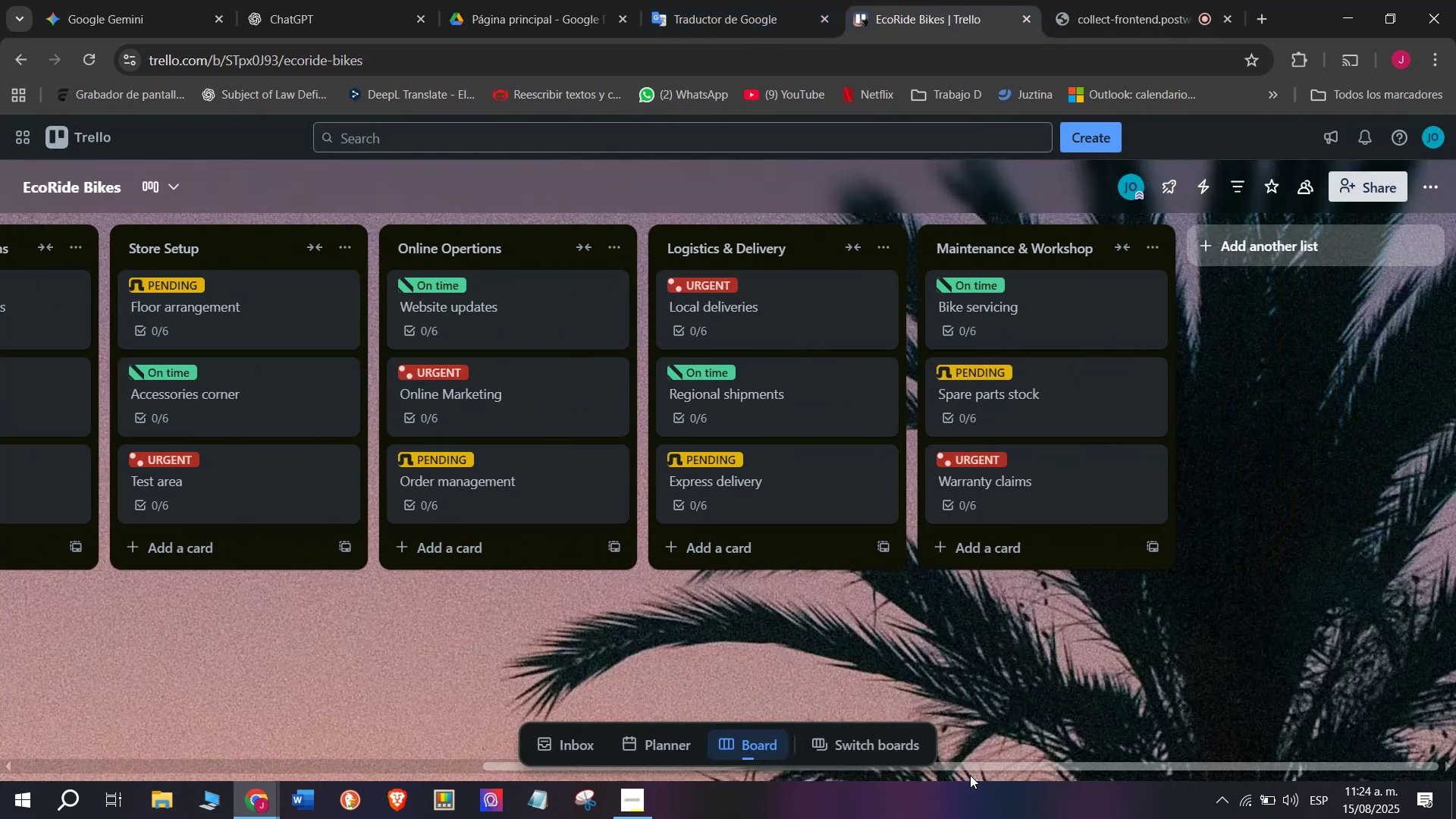 
left_click_drag(start_coordinate=[987, 763], to_coordinate=[1063, 716])
 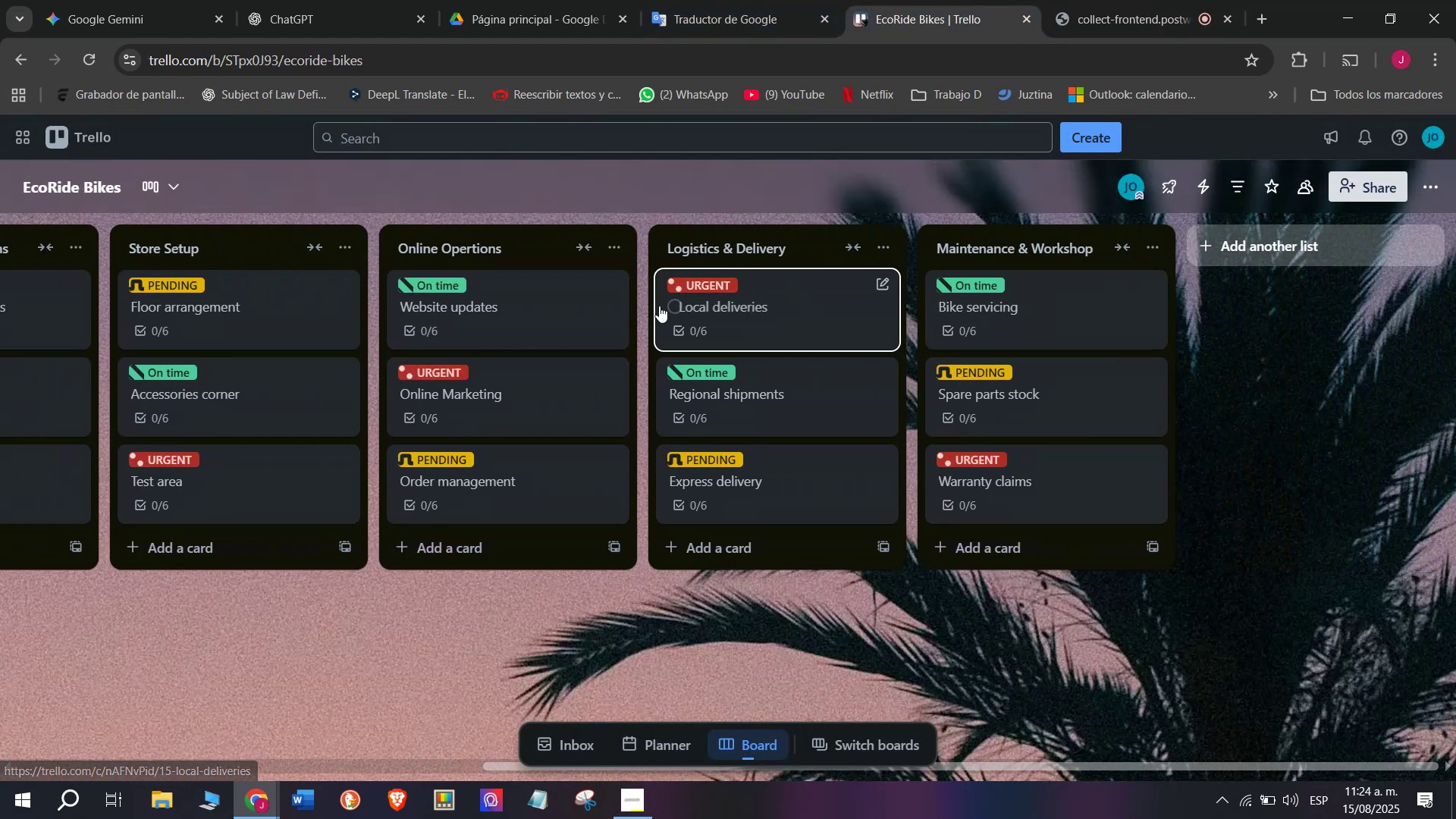 
left_click([673, 306])
 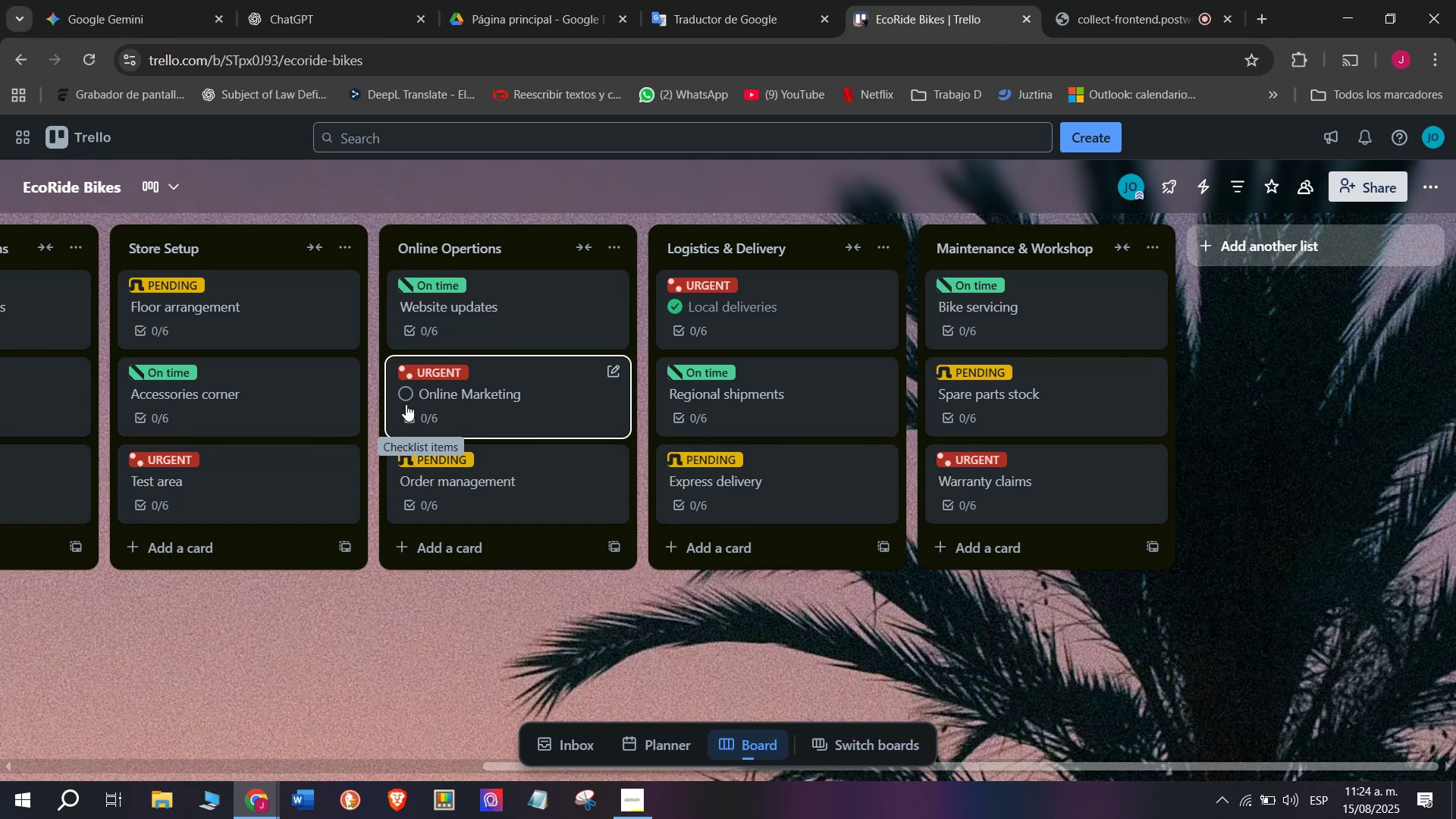 
left_click([408, 400])
 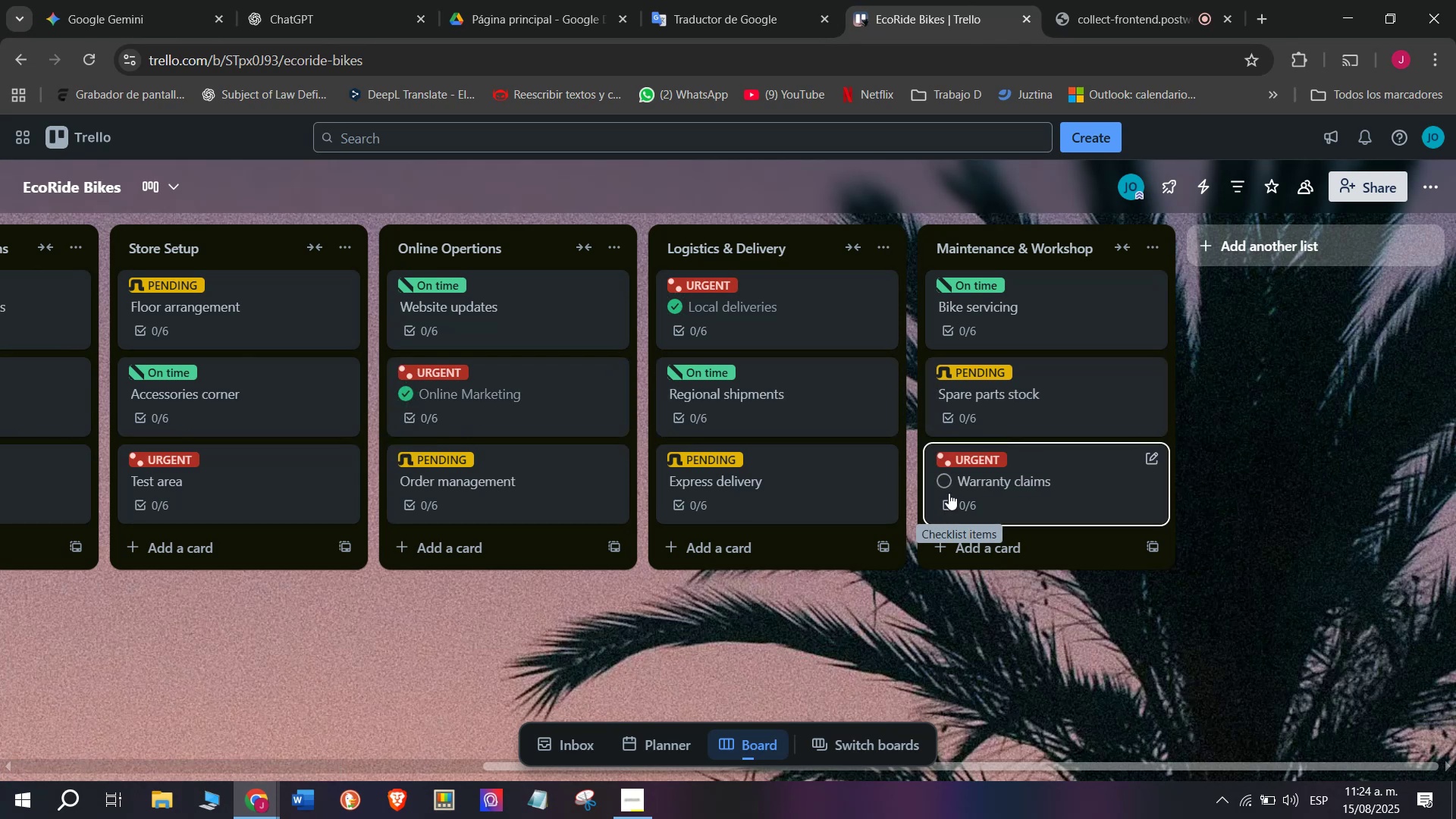 
left_click([951, 489])
 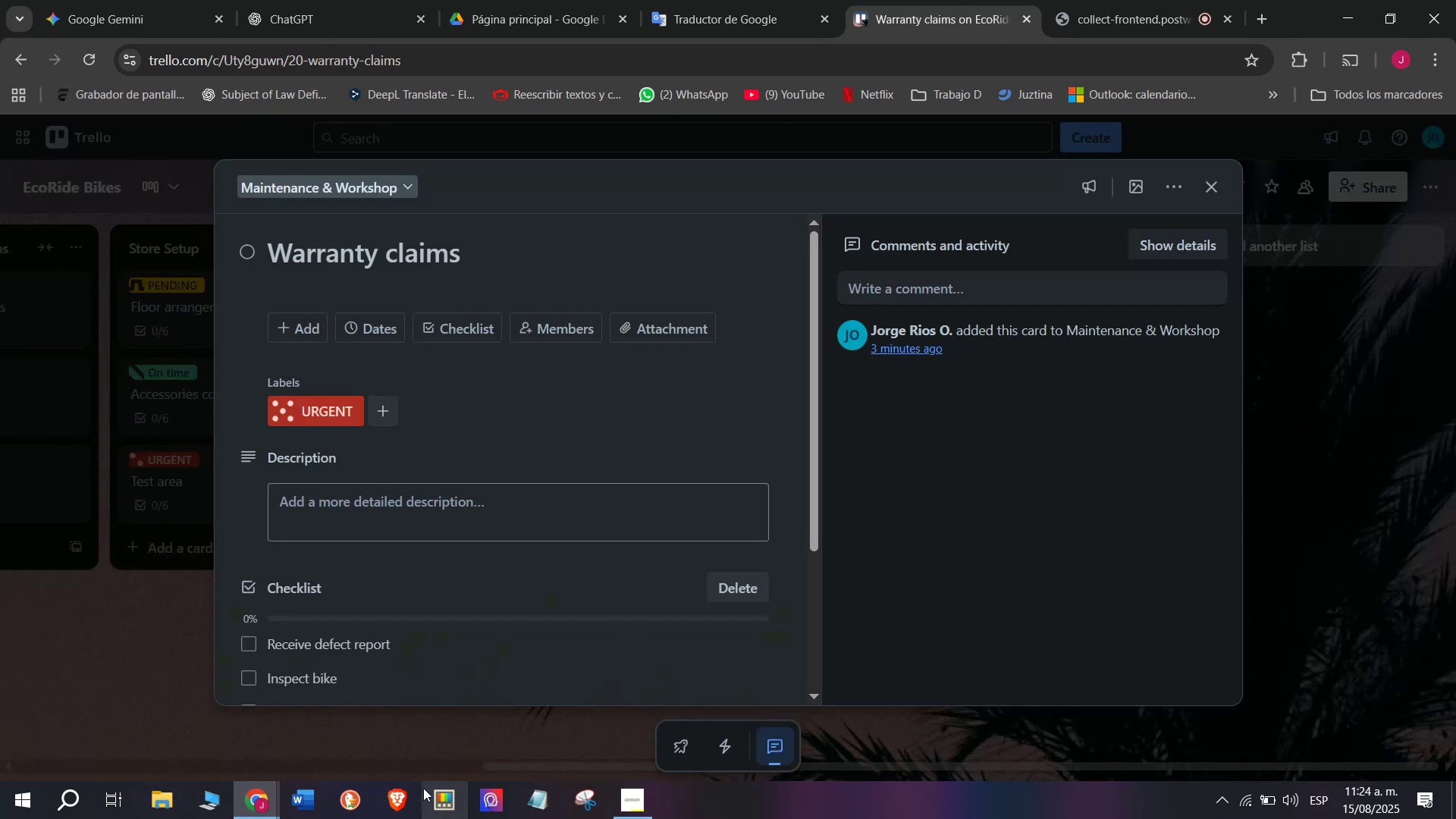 
left_click([132, 628])
 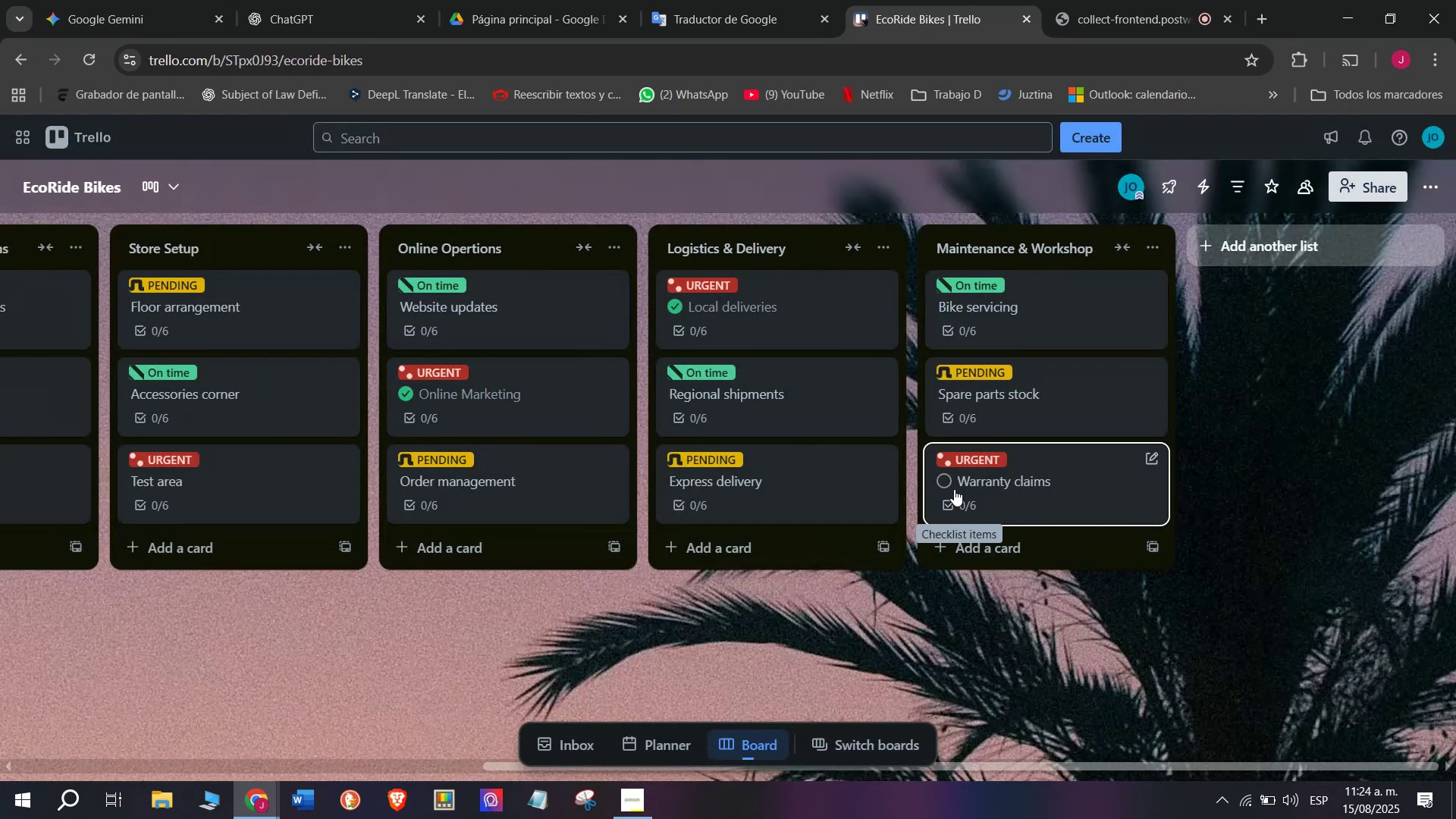 
left_click([944, 482])
 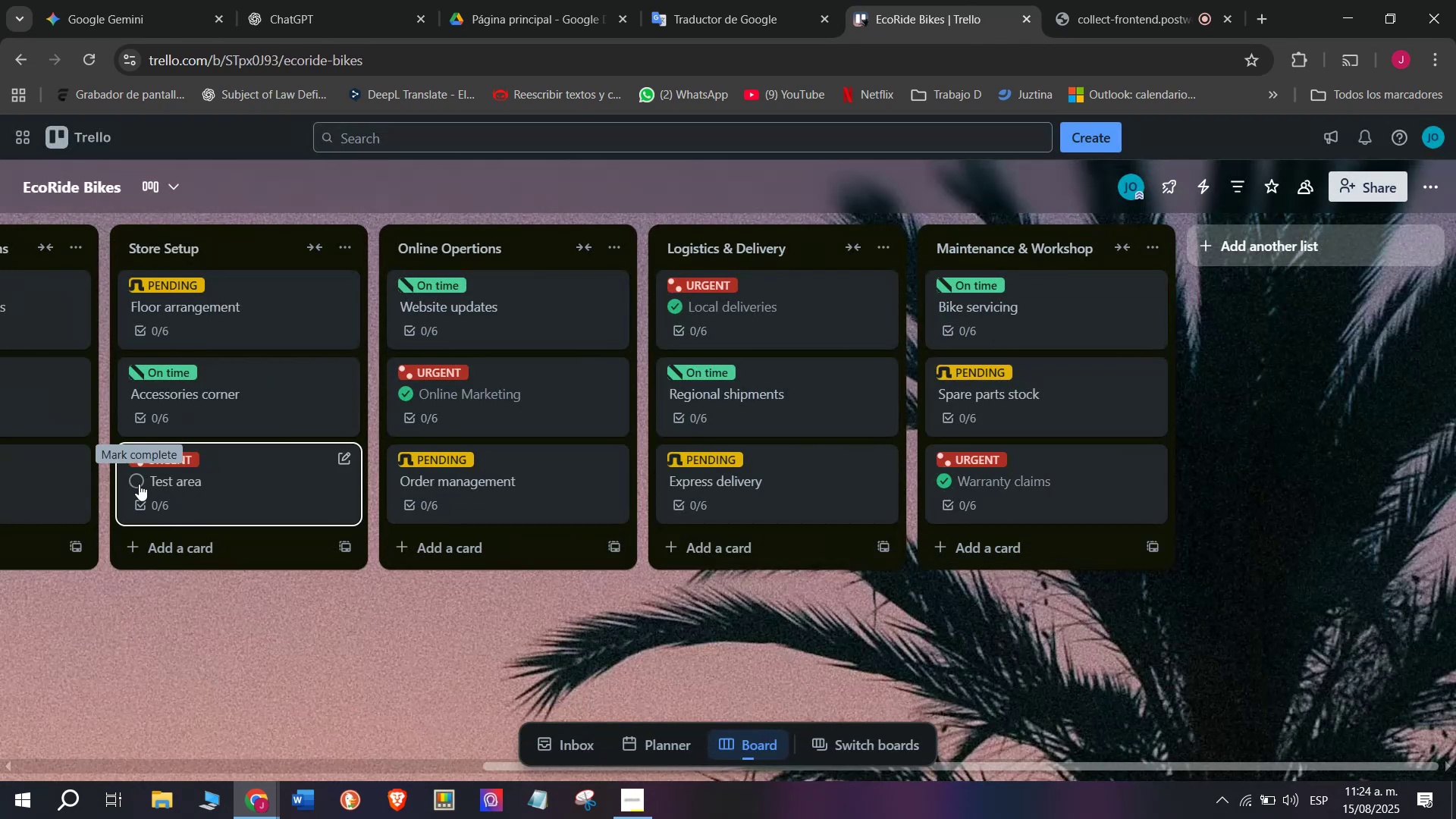 
left_click([135, 482])
 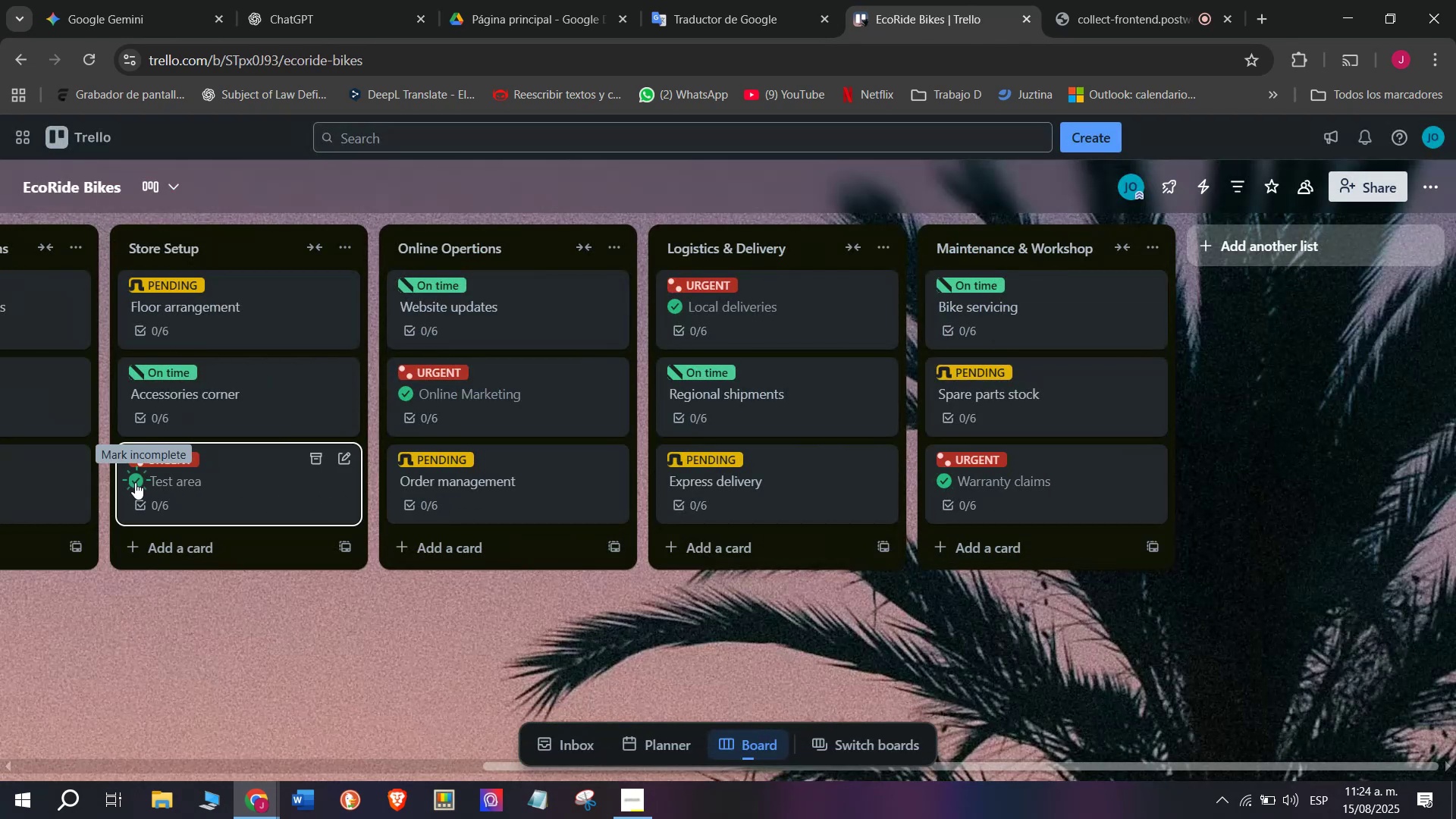 
scroll: coordinate [387, 434], scroll_direction: up, amount: 4.0
 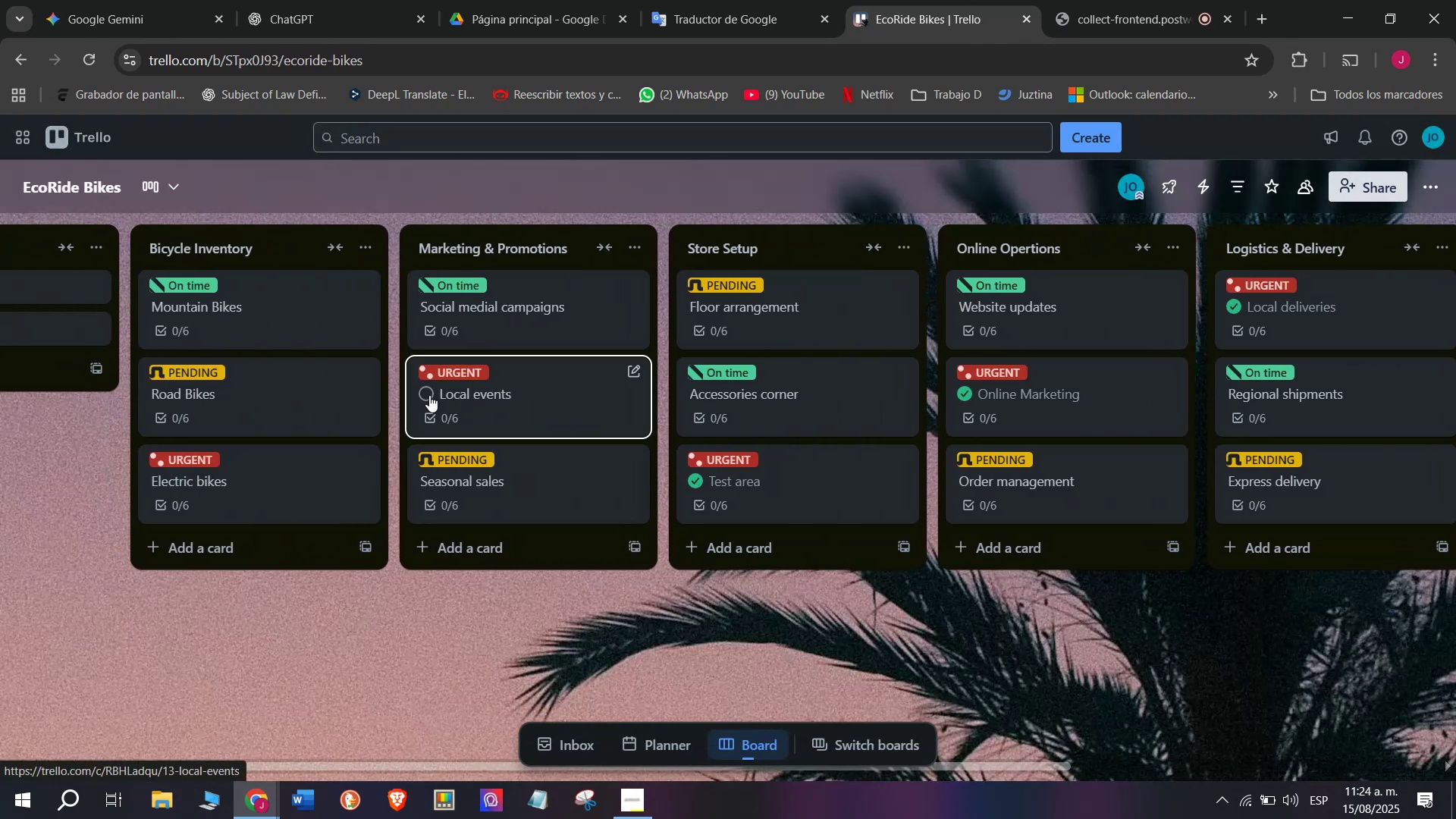 
left_click([429, 395])
 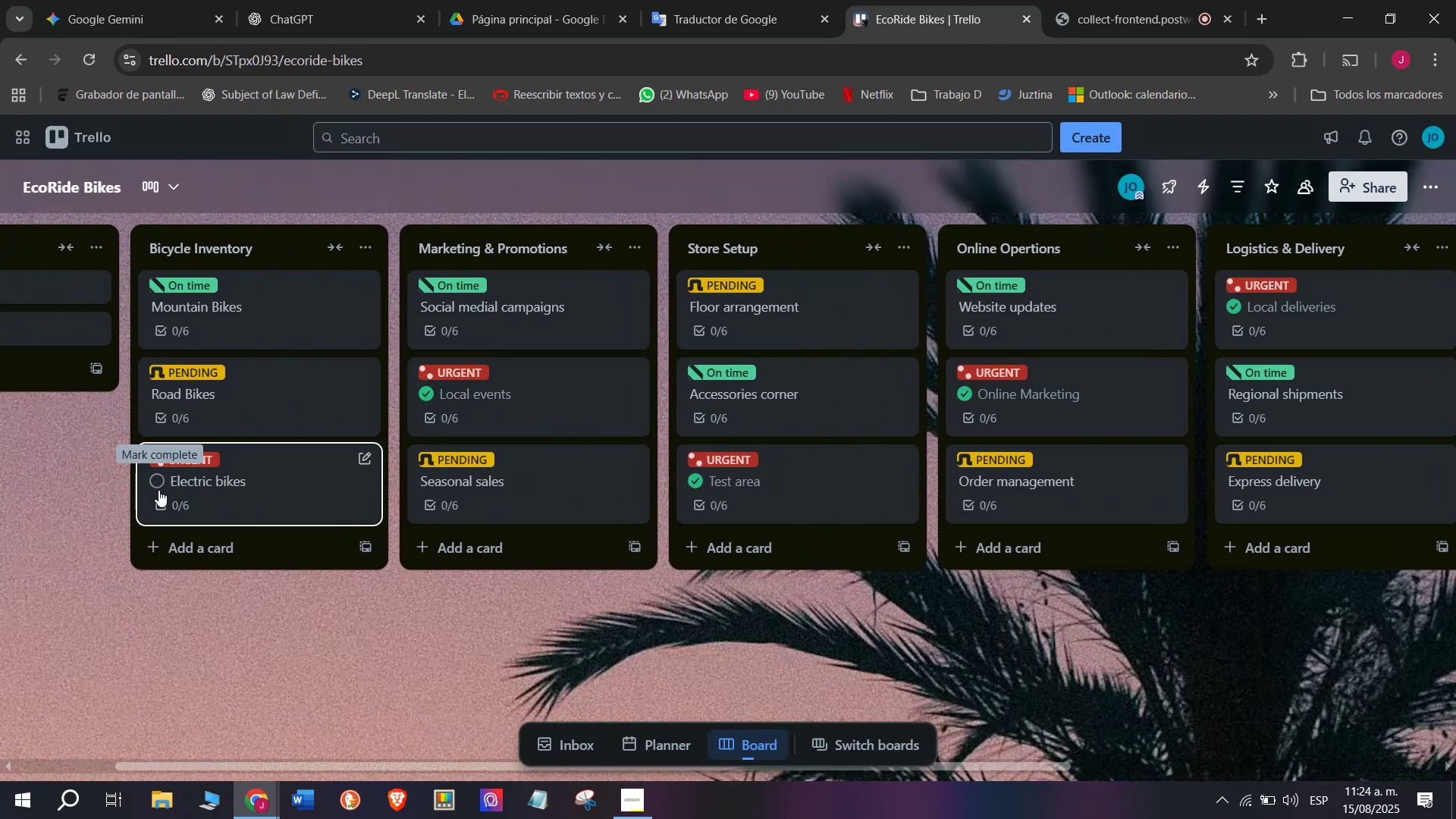 
left_click([158, 489])
 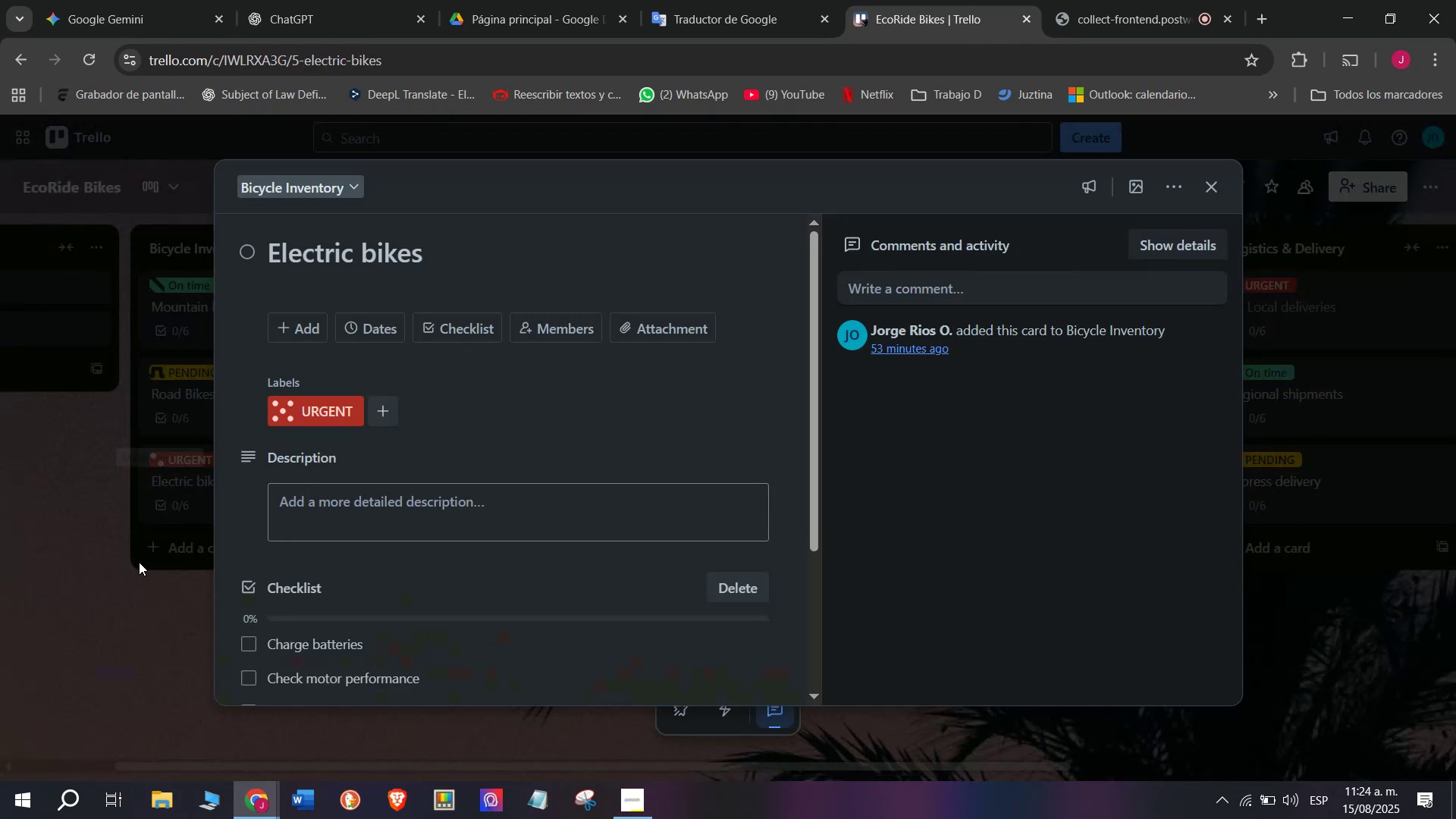 
left_click([128, 589])
 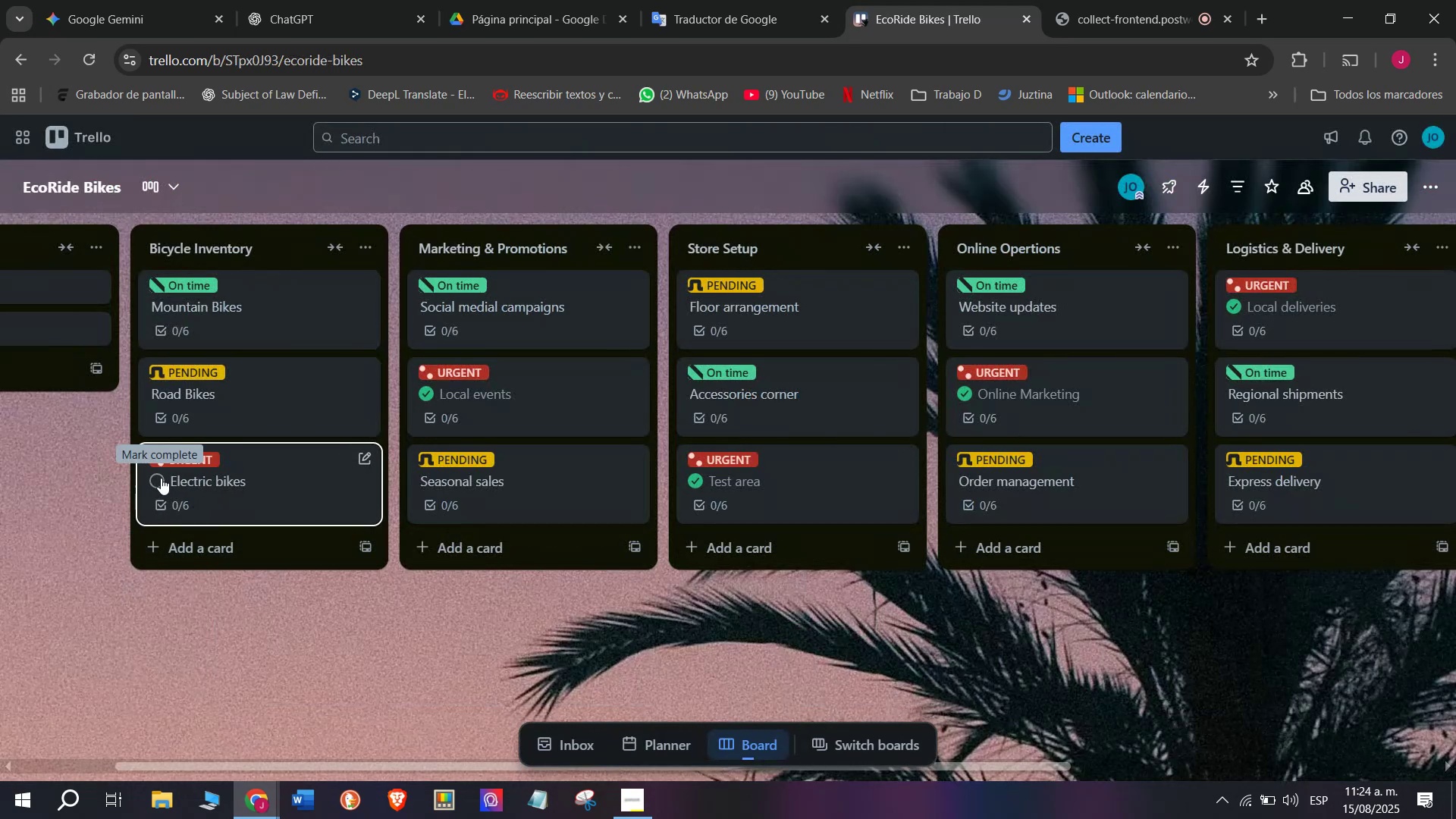 
left_click([161, 478])
 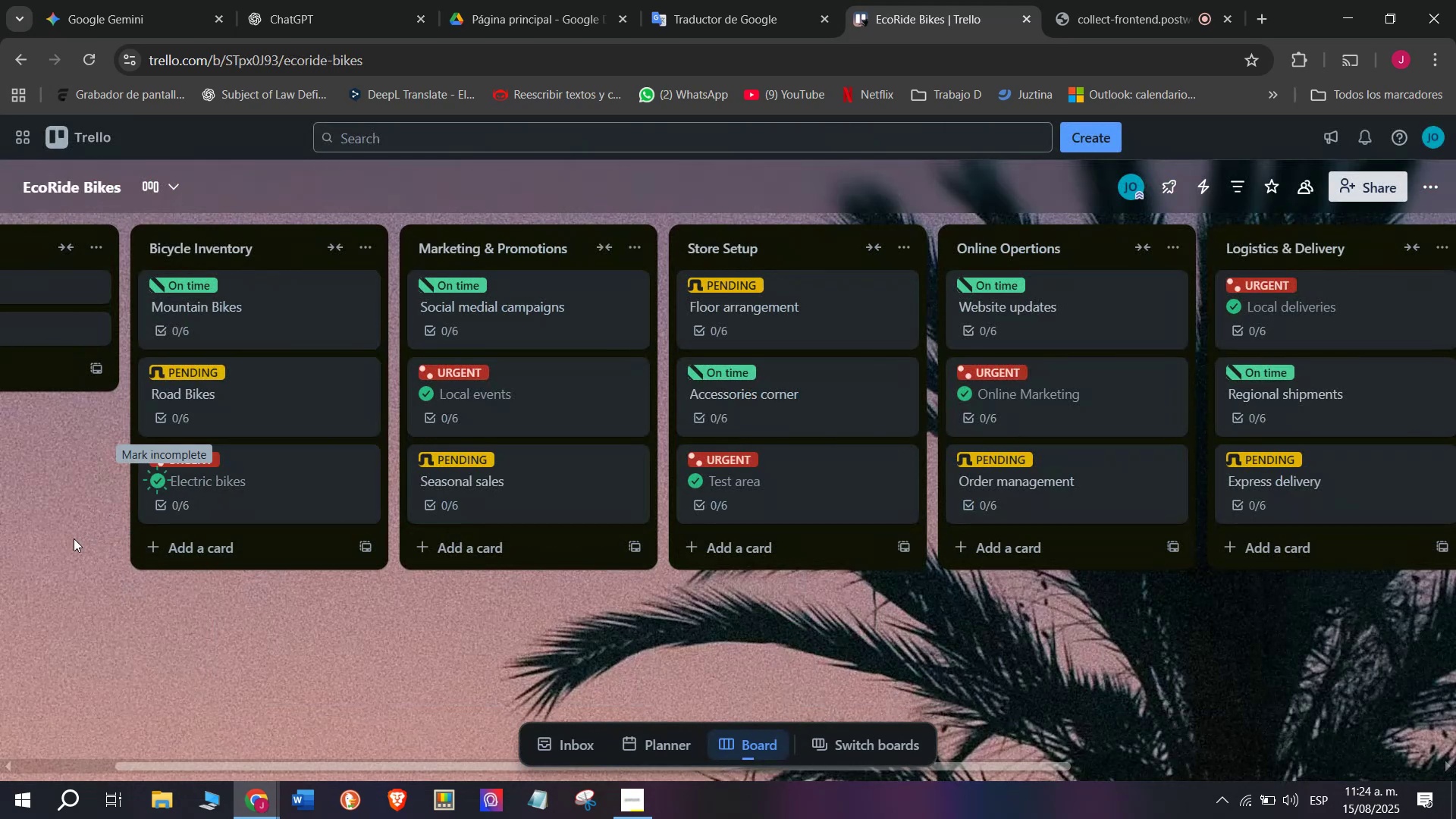 
left_click([74, 538])
 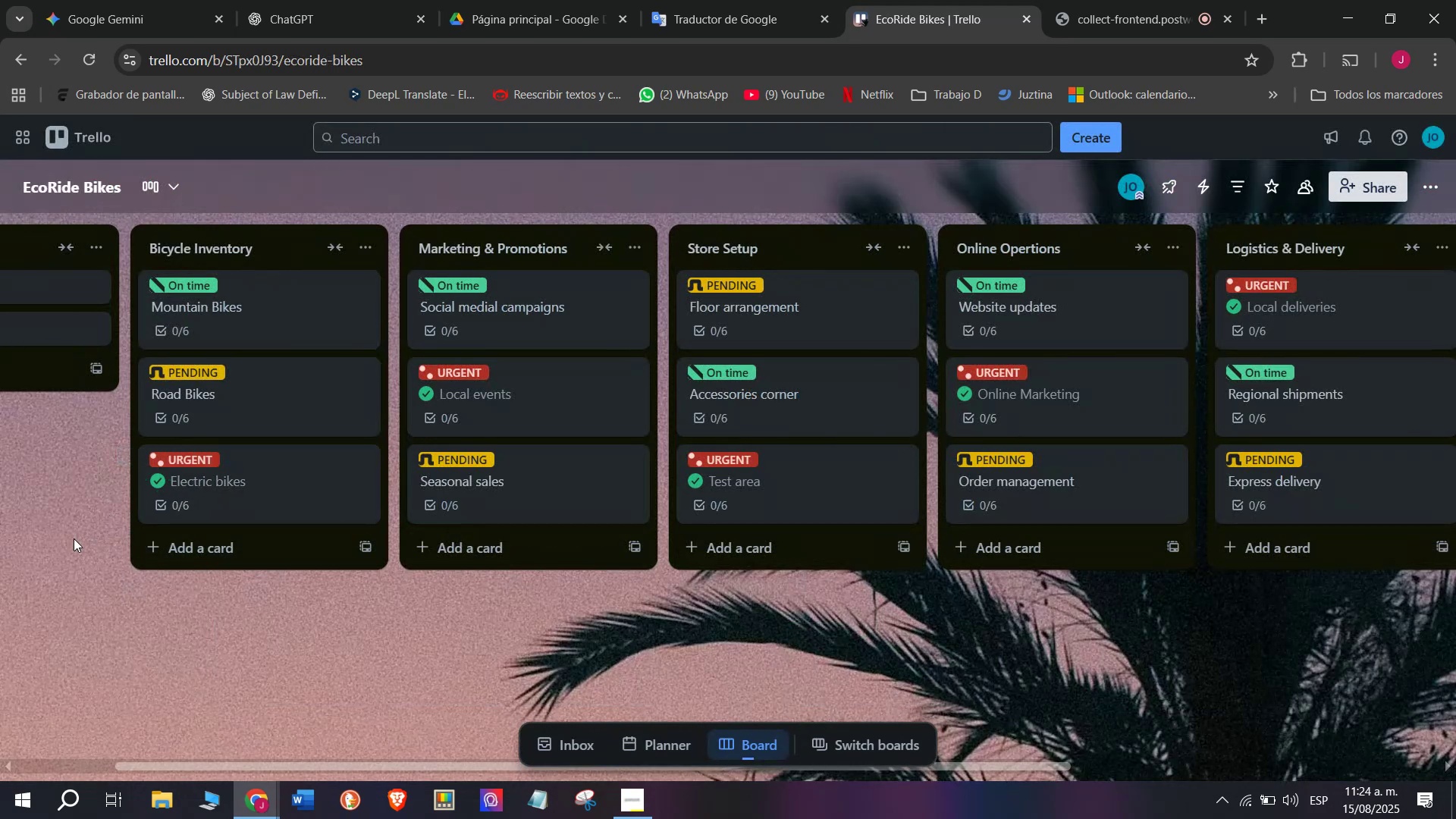 